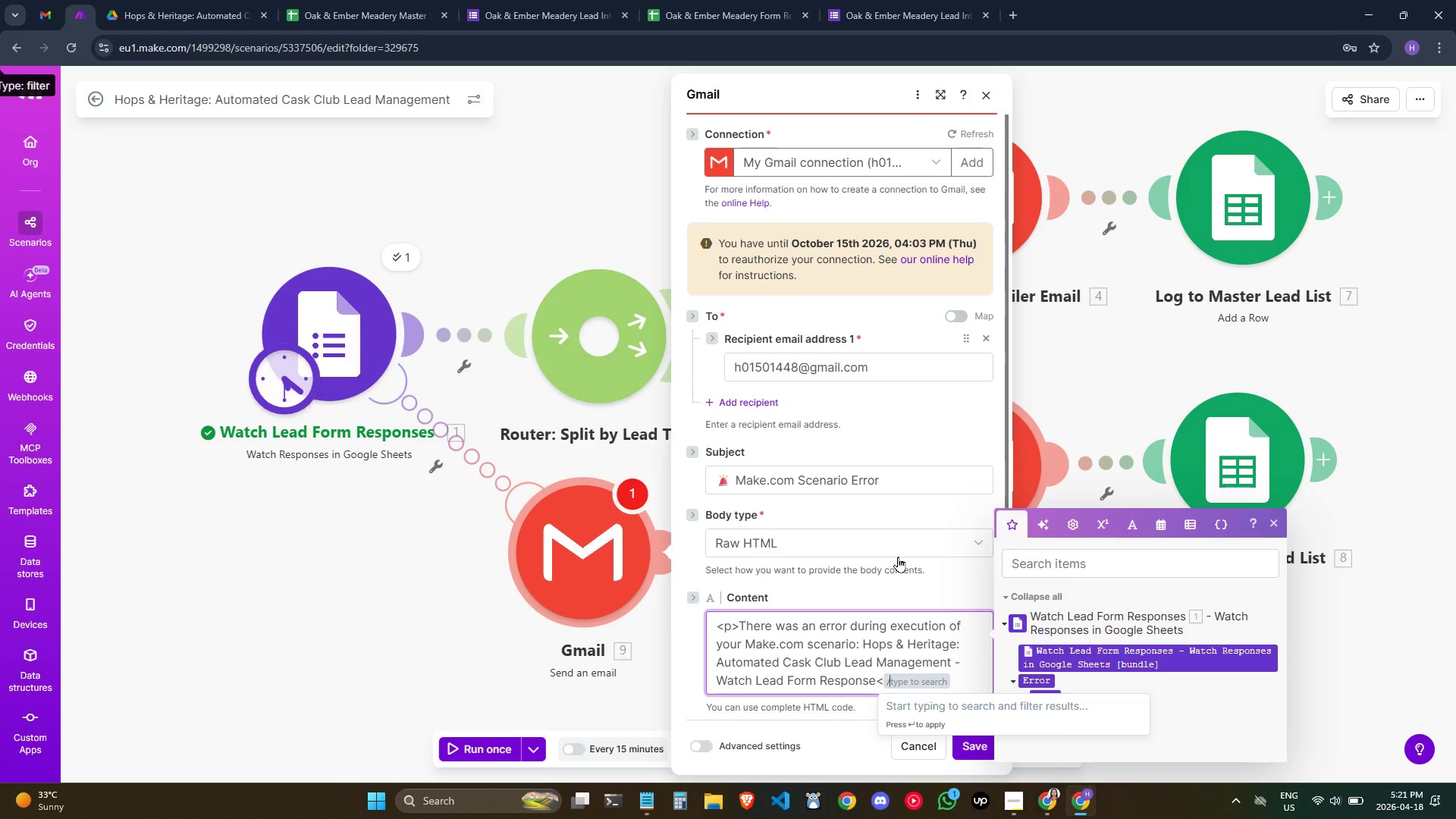 
key(P)
 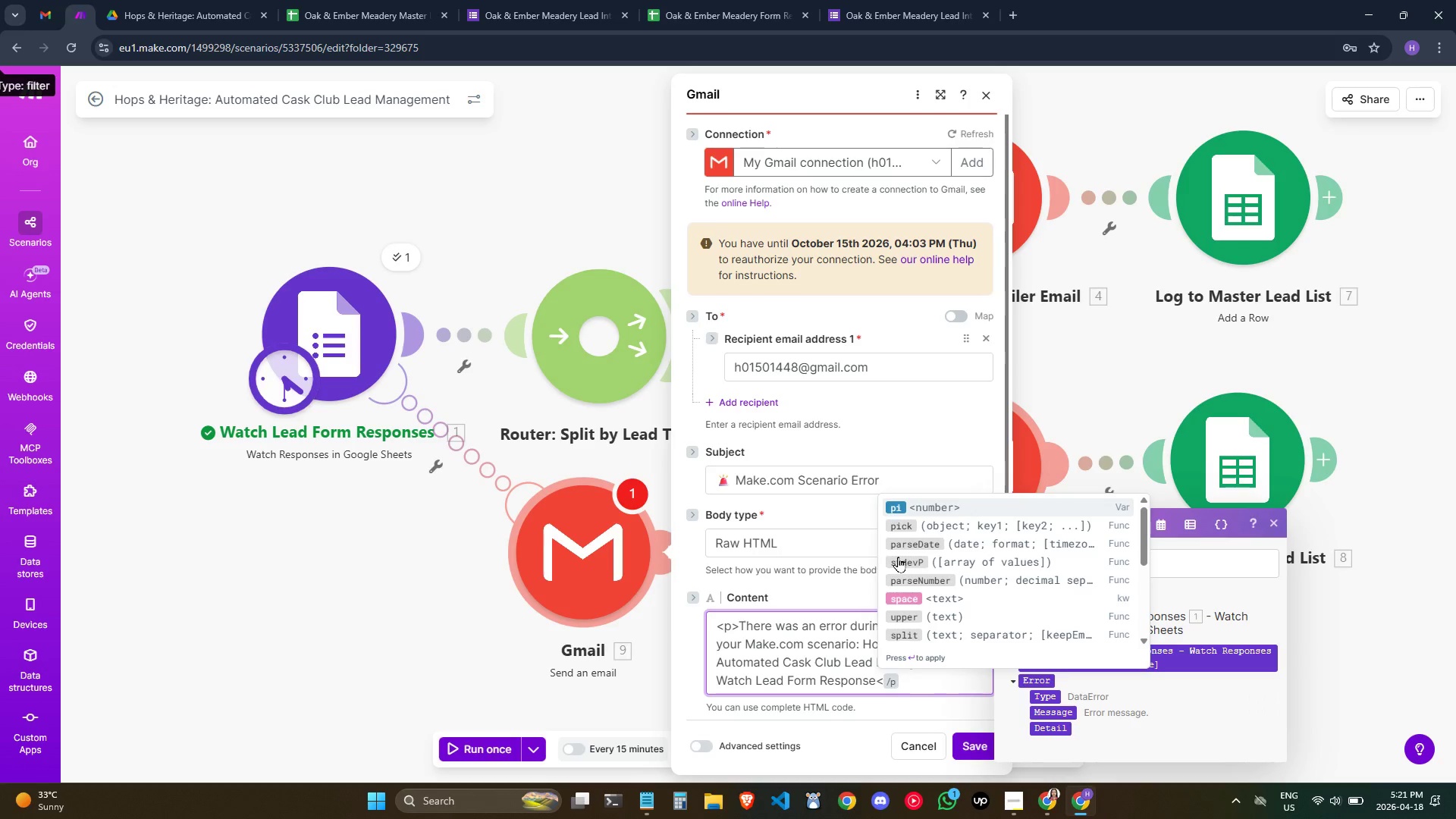 
key(Backspace)
 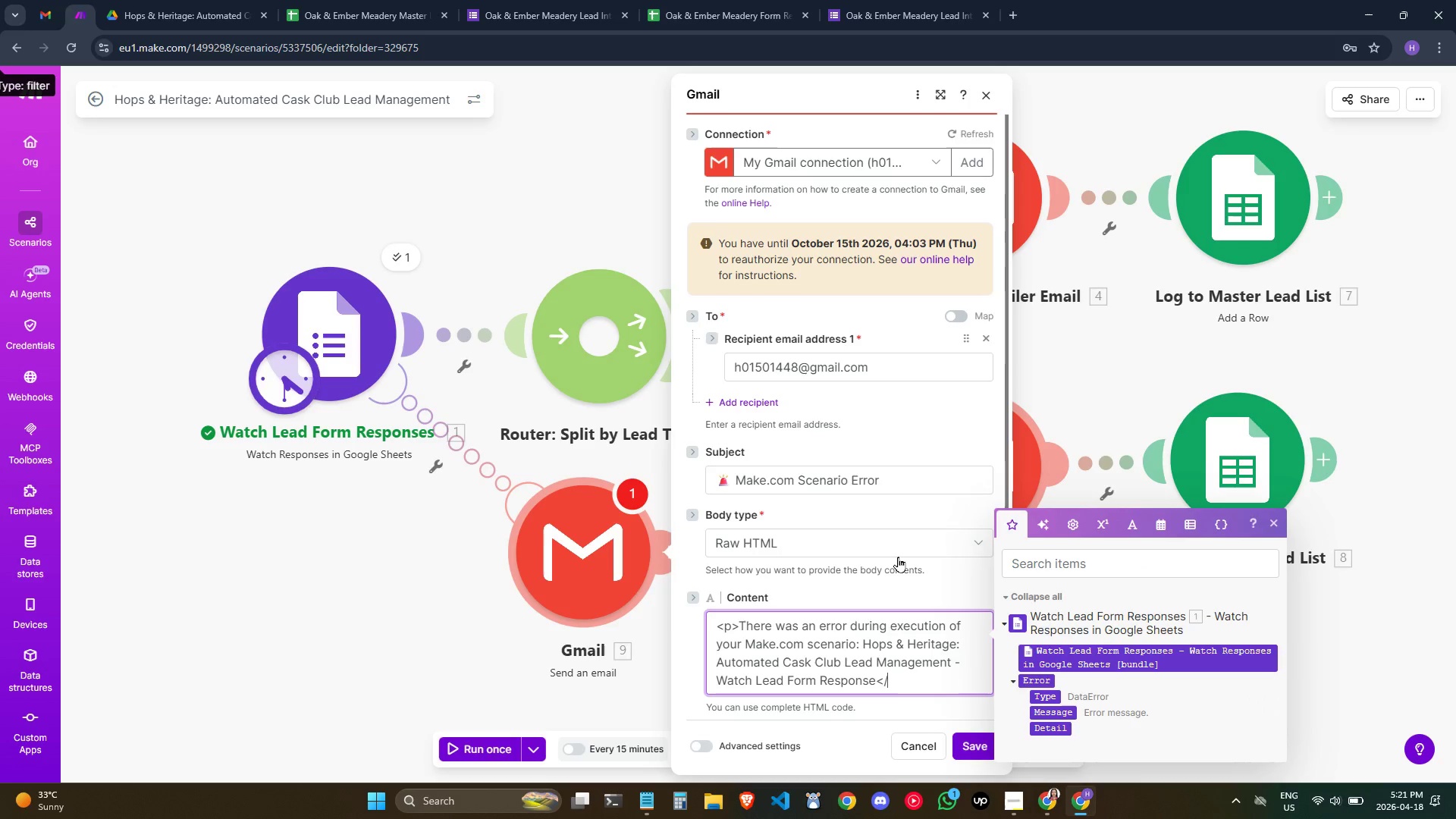 
key(Backspace)
 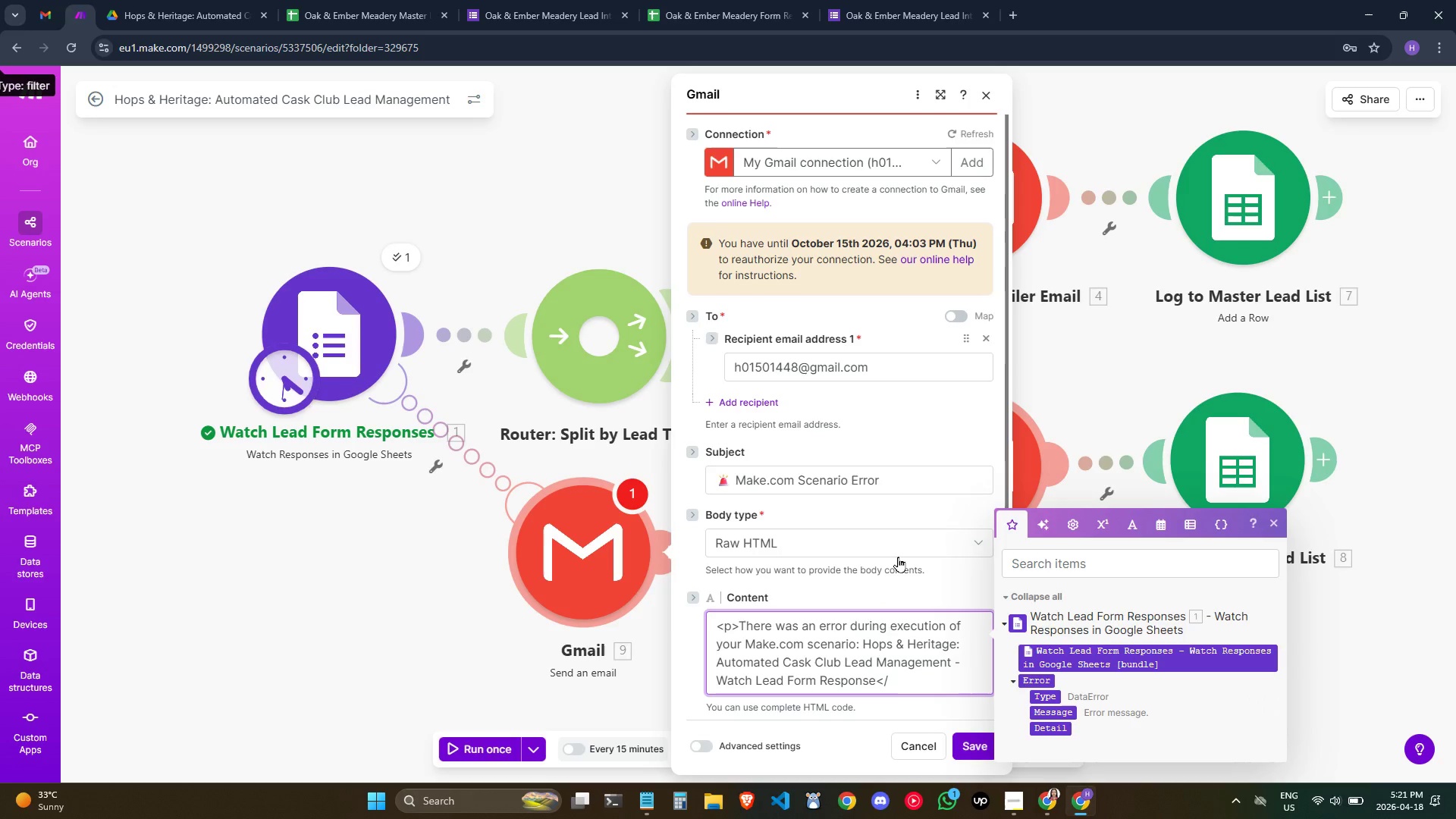 
key(P)
 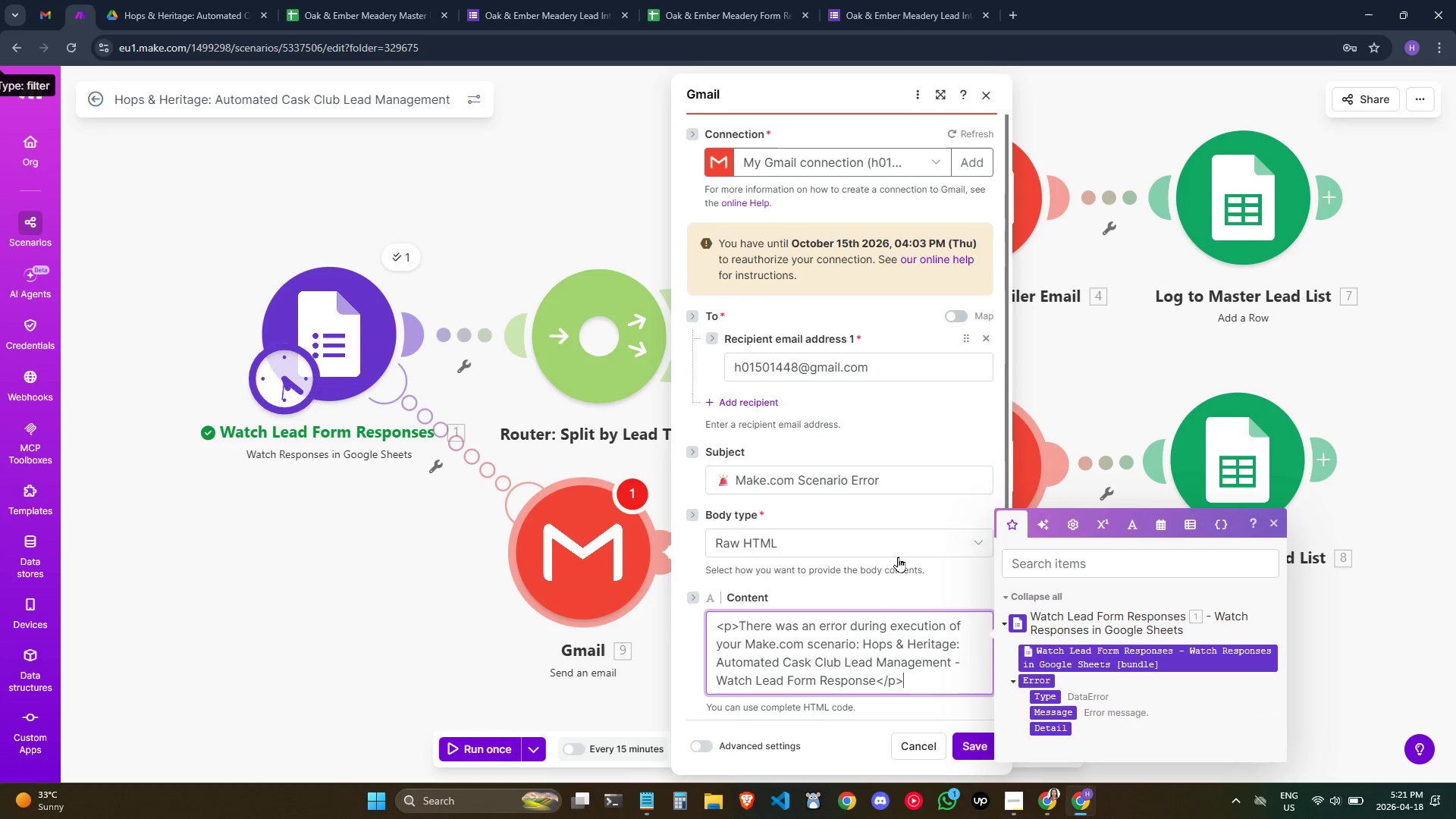 
key(Shift+Period)
 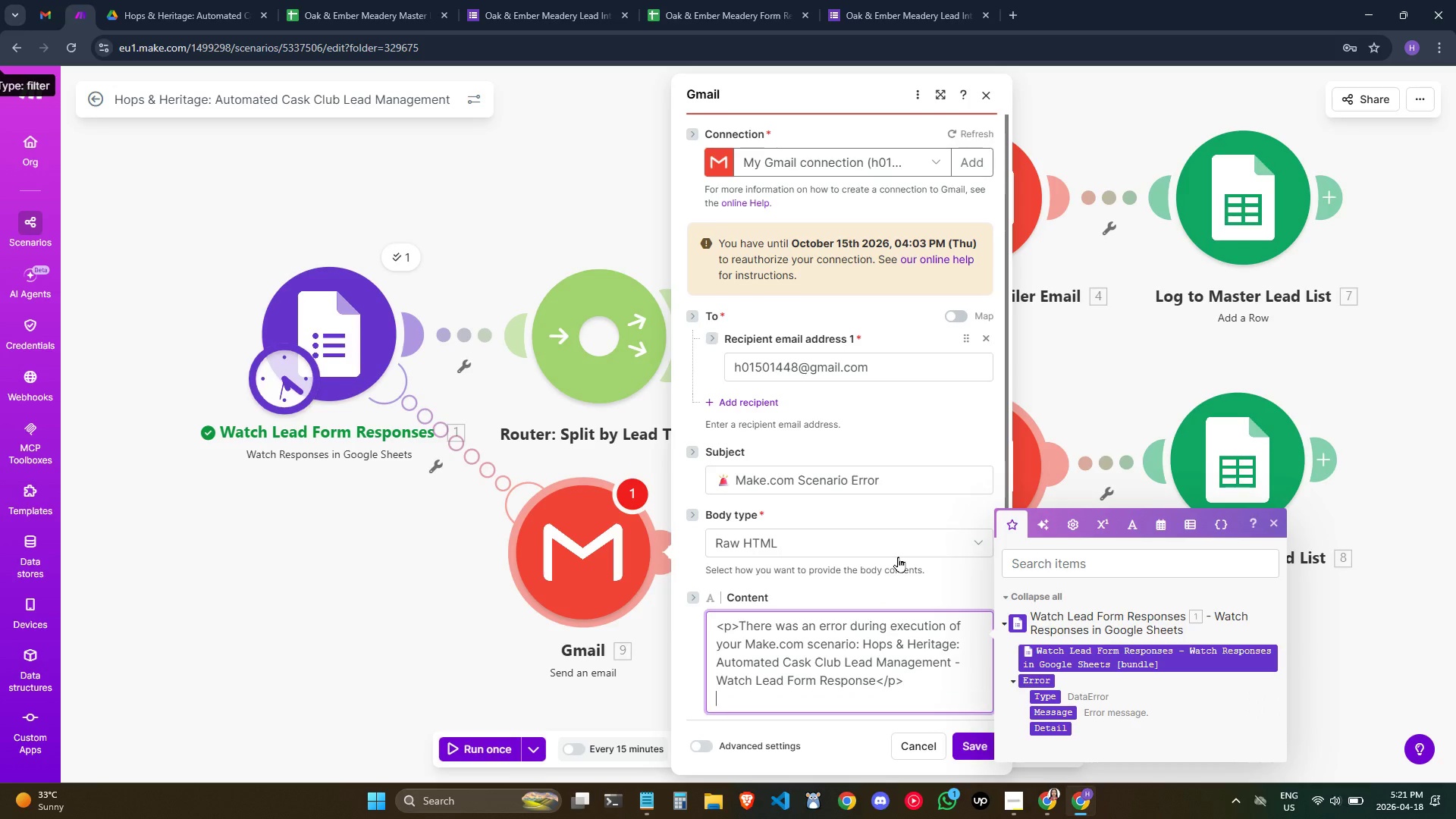 
key(Enter)
 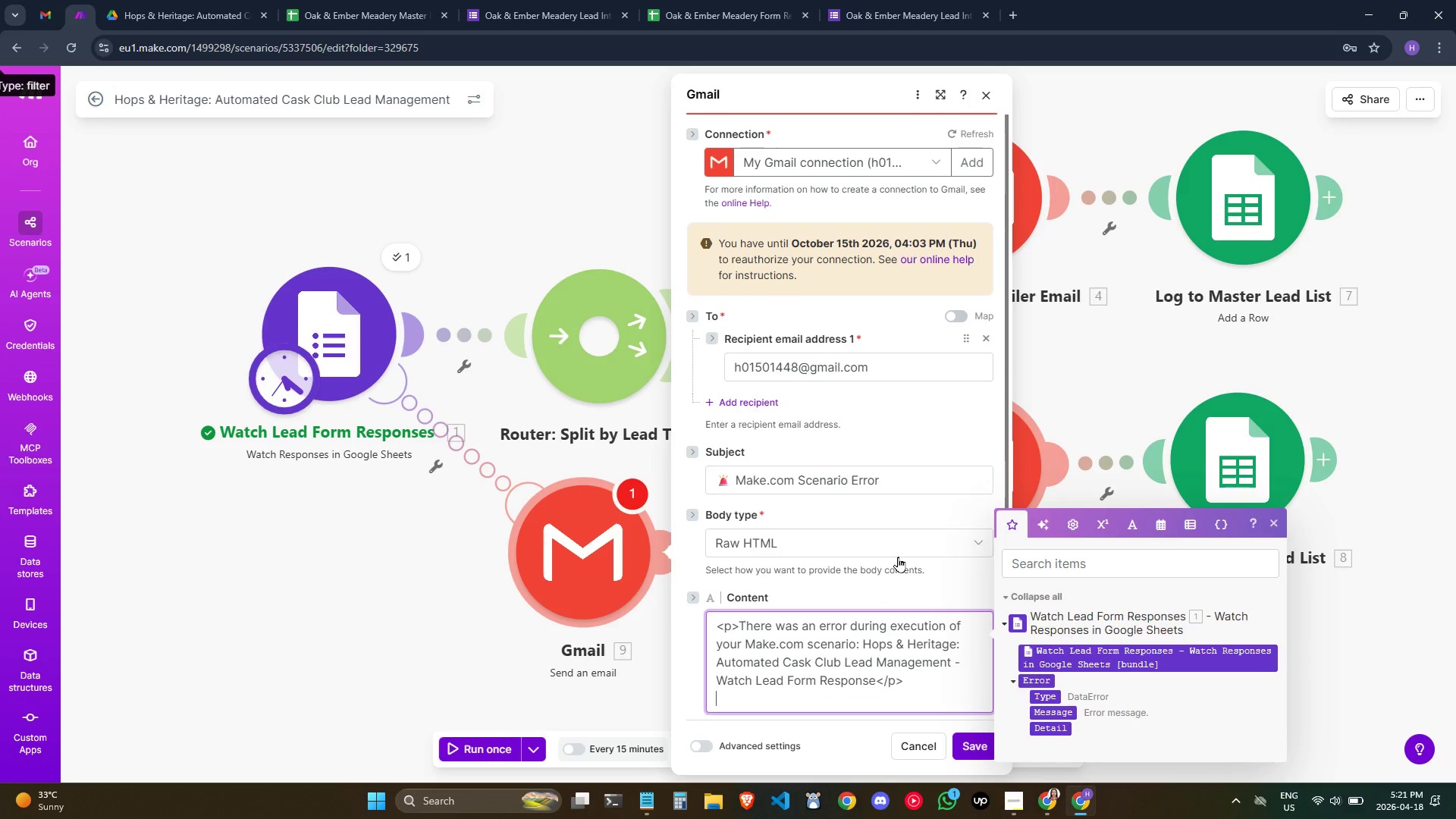 
wait(9.09)
 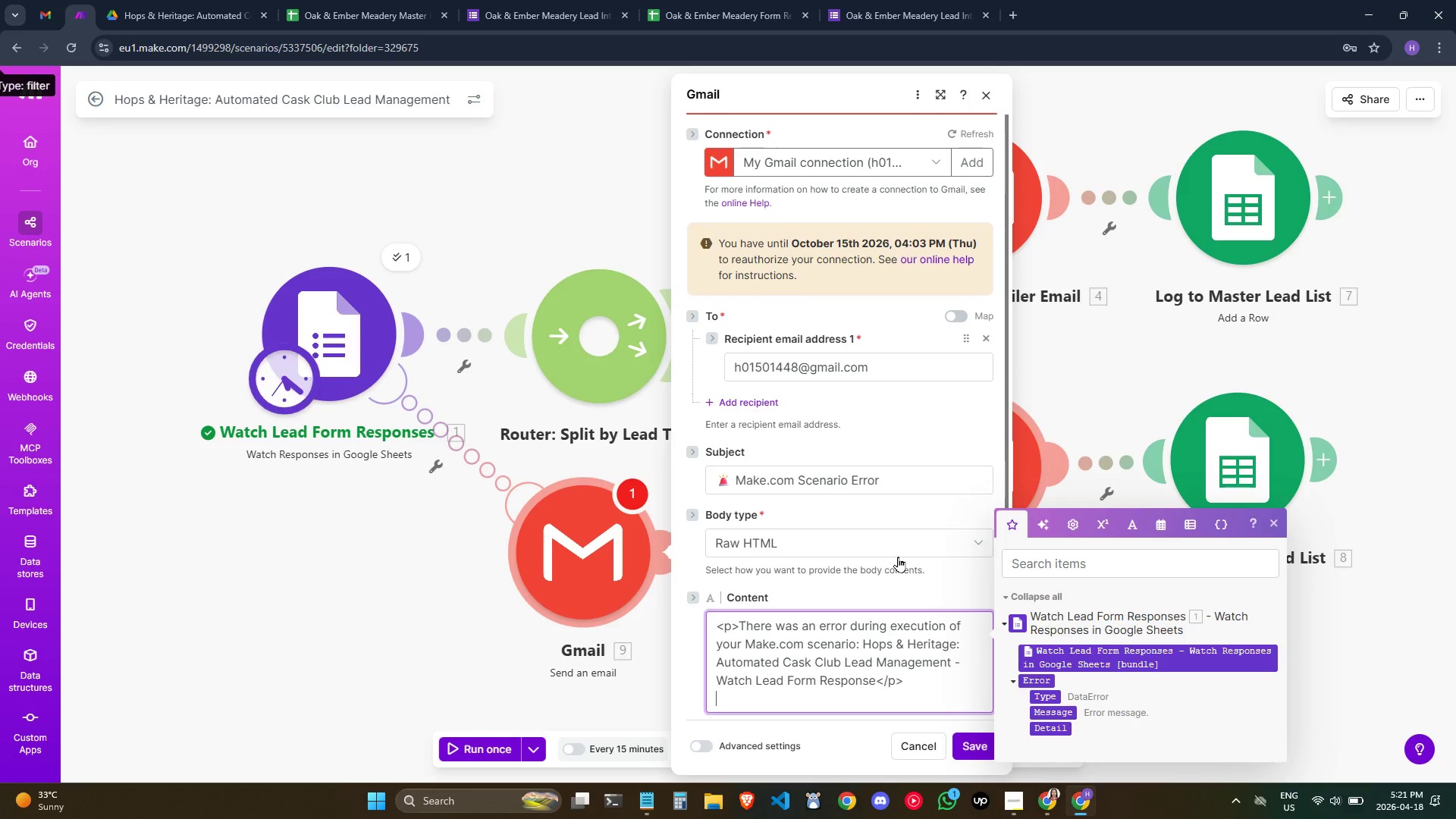 
scroll: coordinate [888, 572], scroll_direction: down, amount: 1.0
 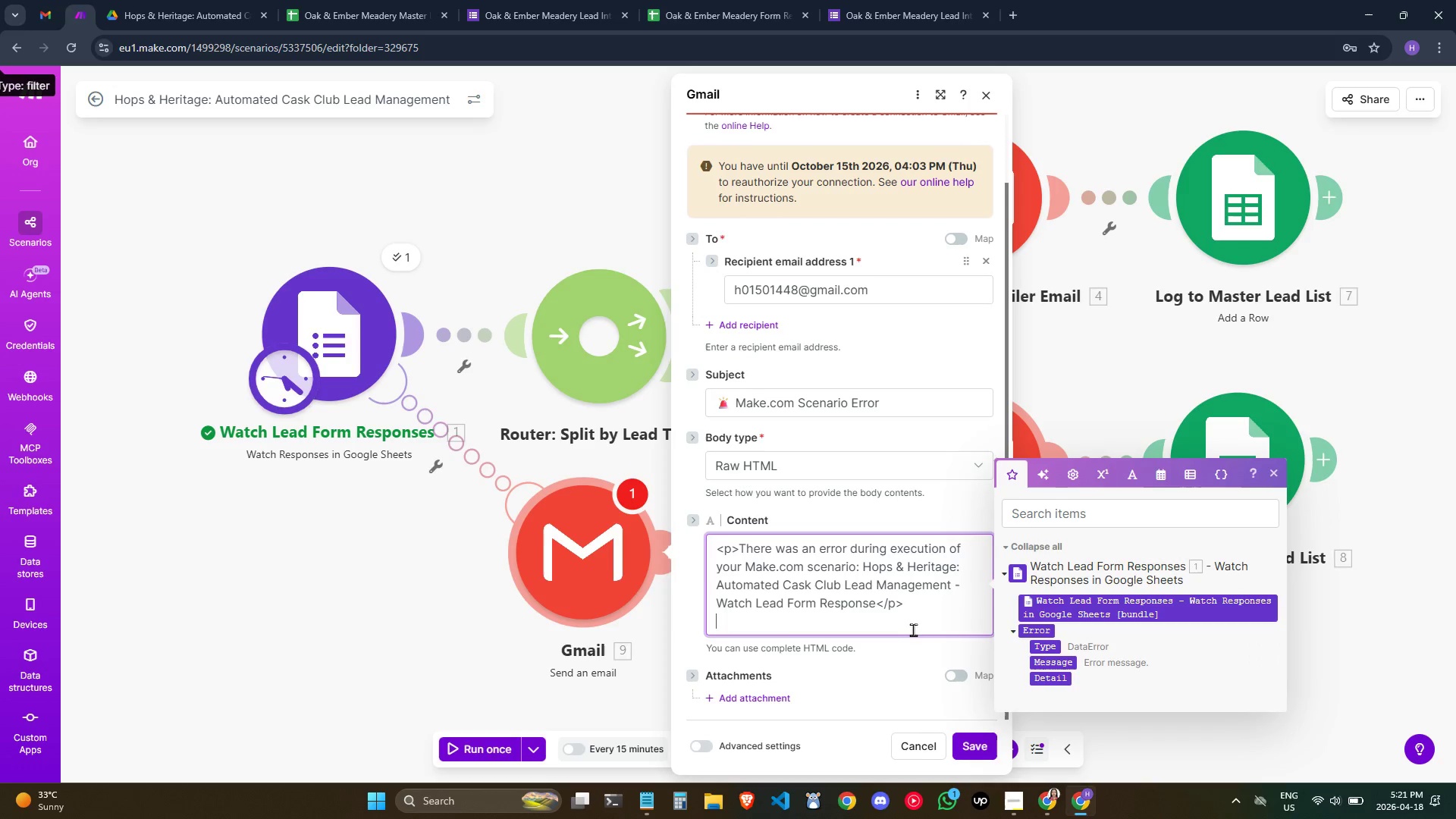 
wait(9.59)
 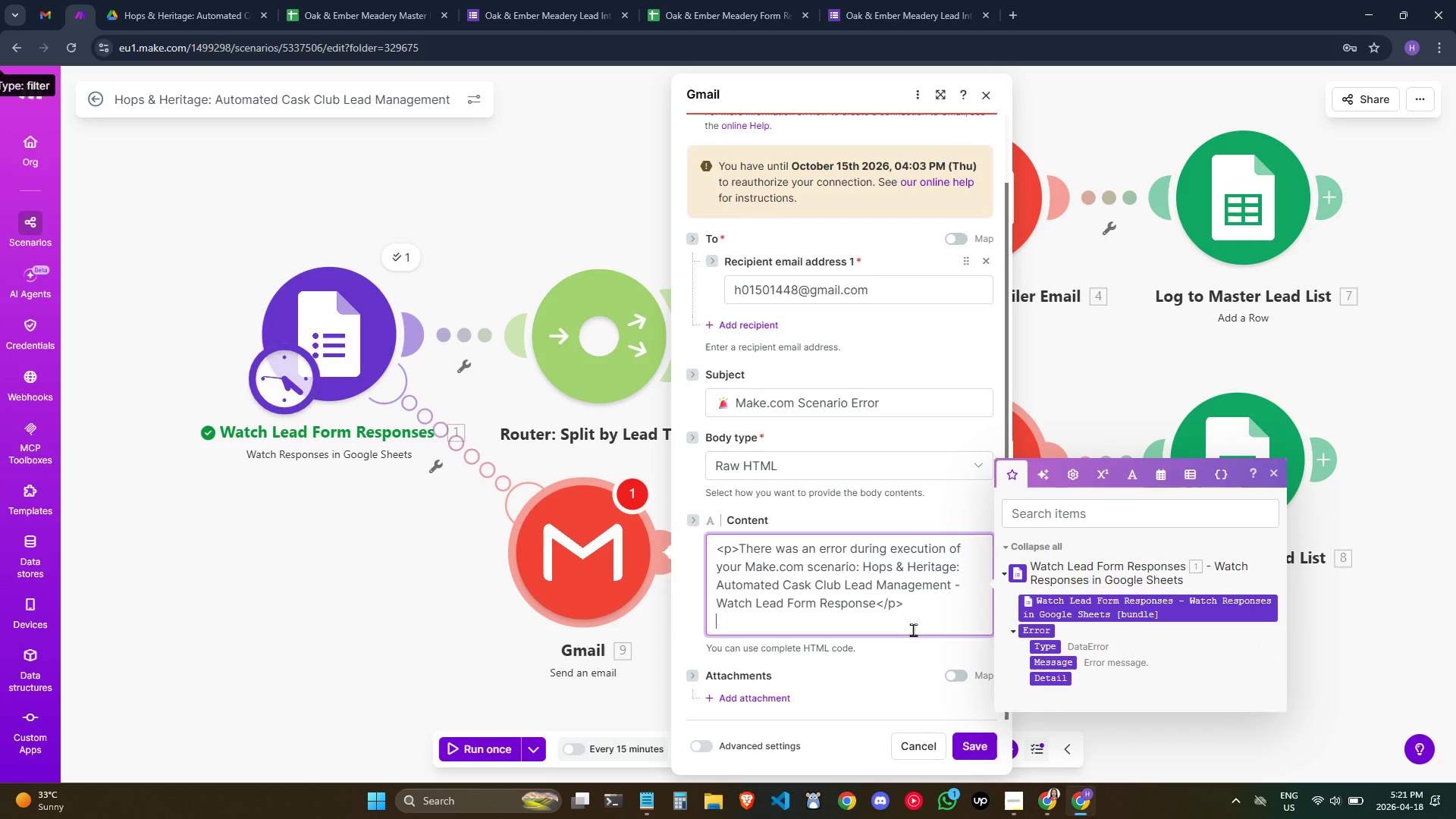 
key(Enter)
 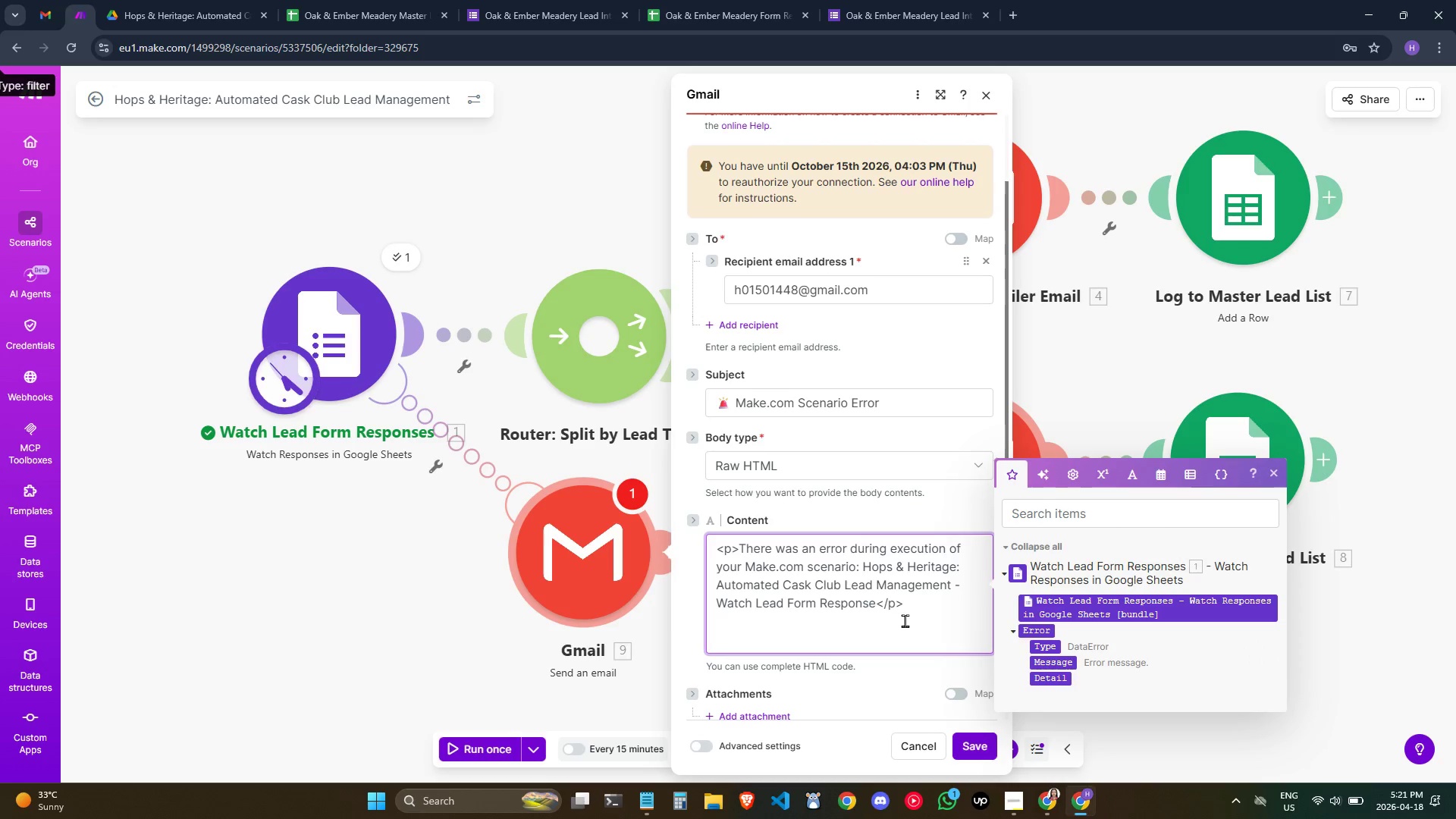 
type(<p>Error )
 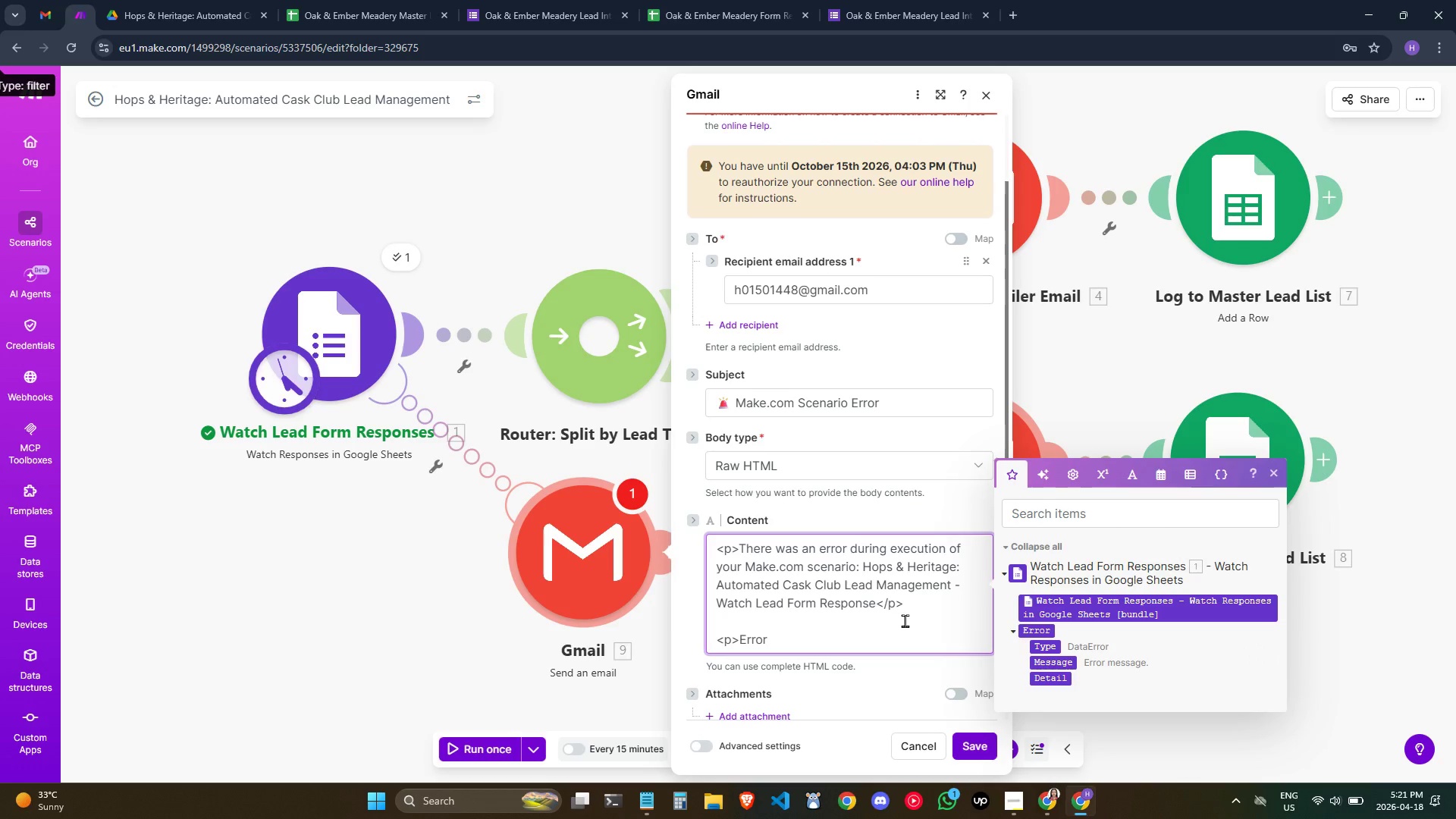 
wait(5.99)
 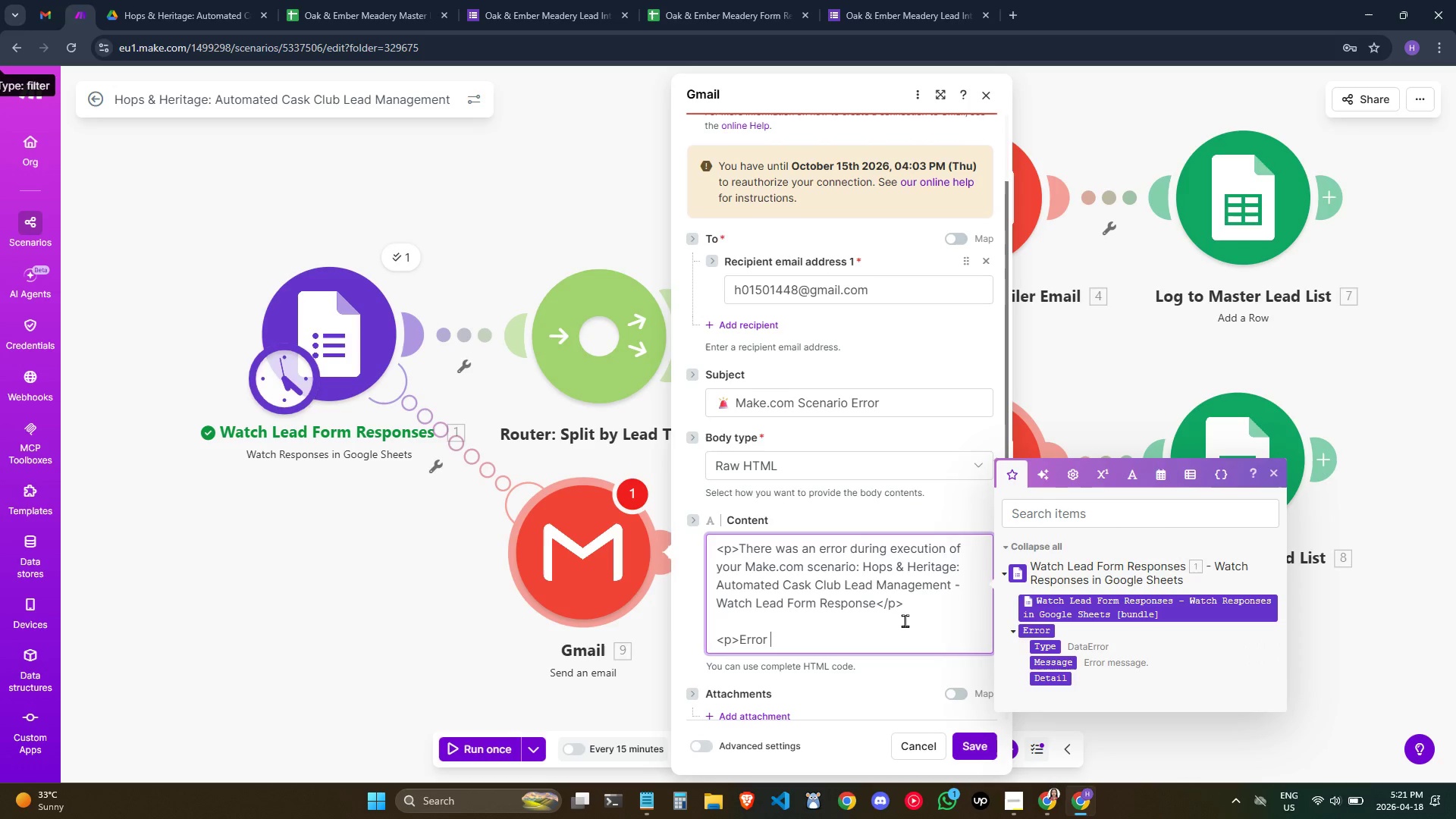 
type(Message)
key(Backspace)
key(Backspace)
key(Backspace)
key(Backspace)
key(Backspace)
type(ssage: )
 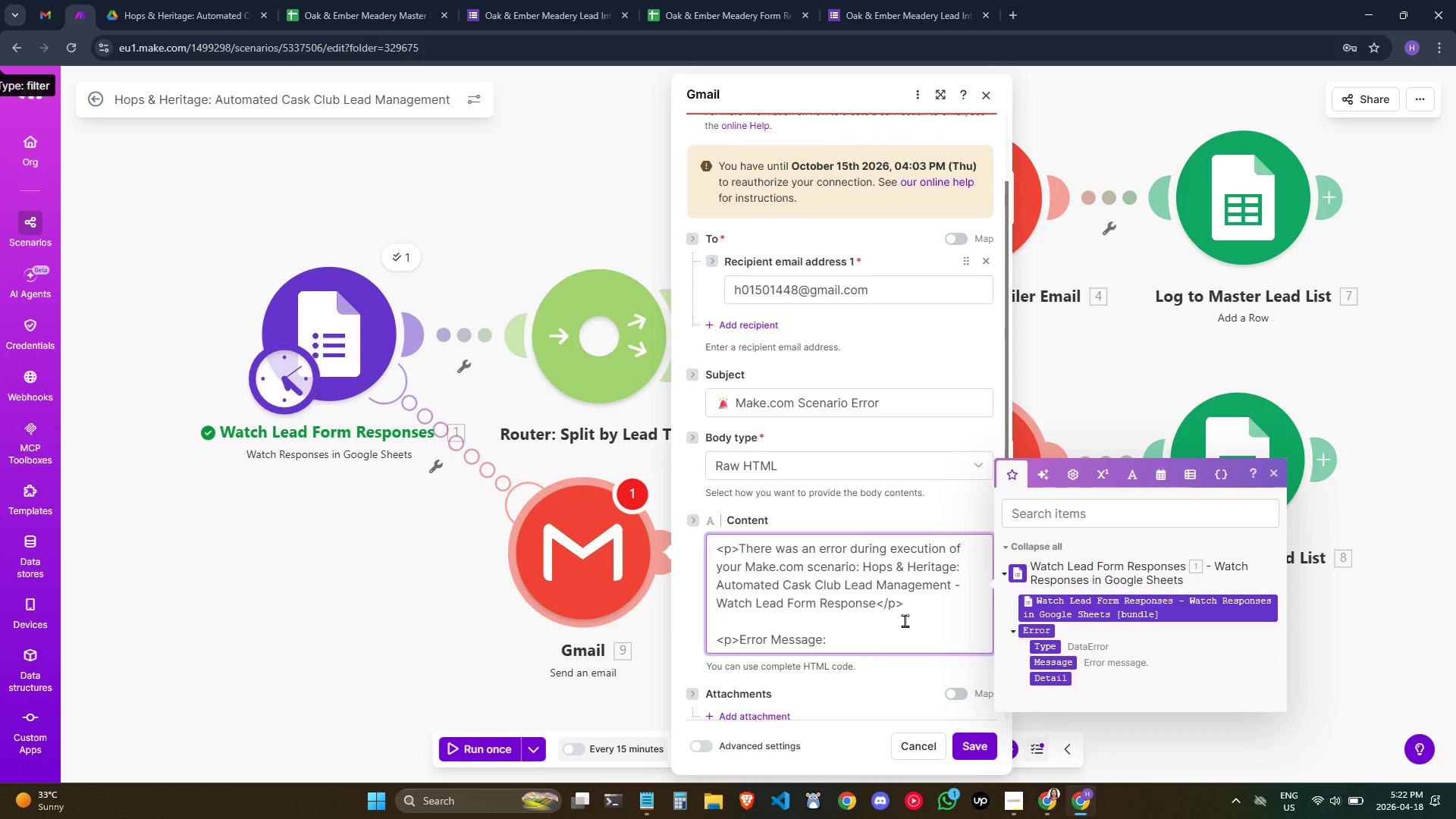 
key(Shift+Comma)
 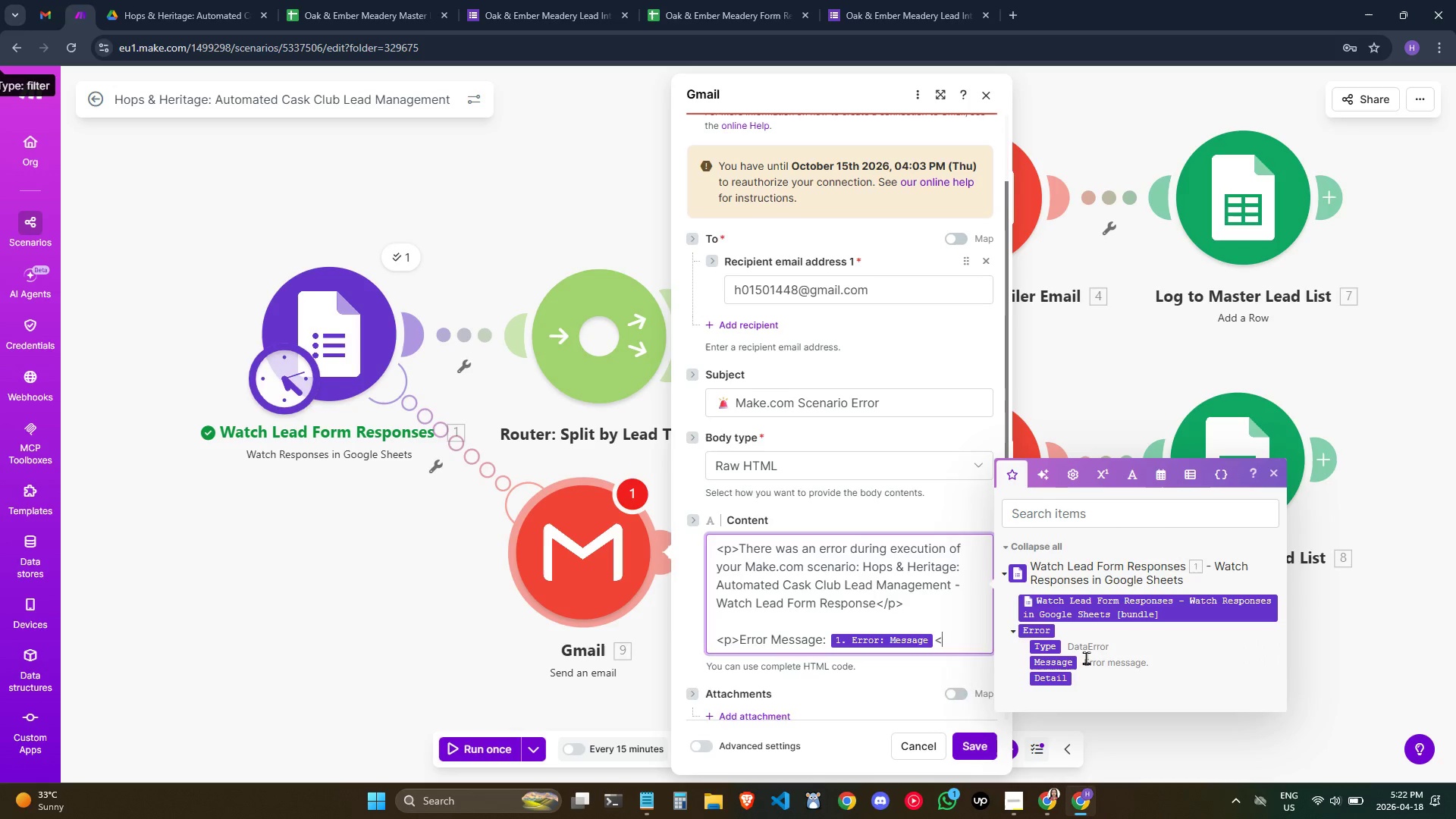 
key(Slash)
 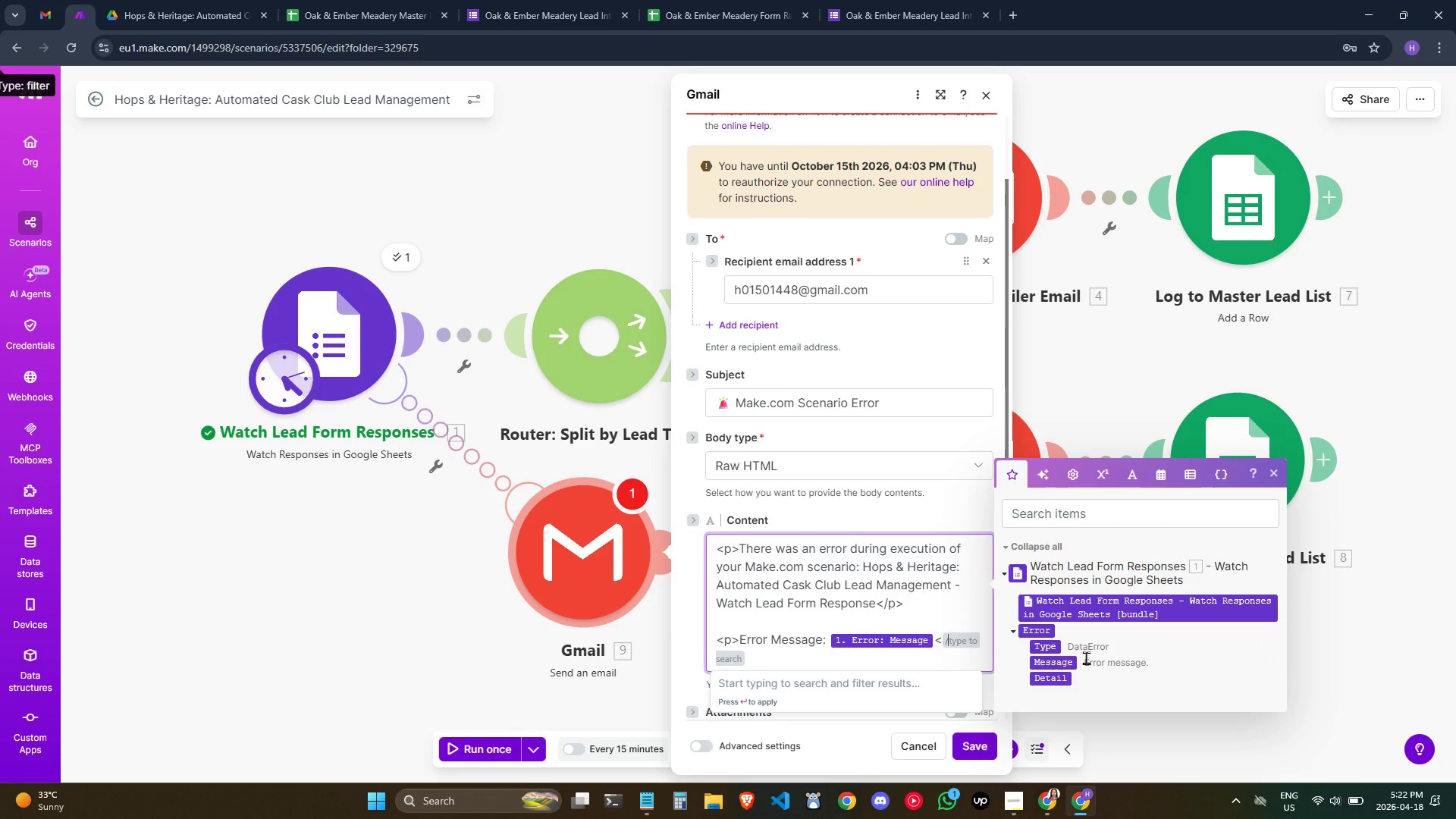 
key(Backspace)
 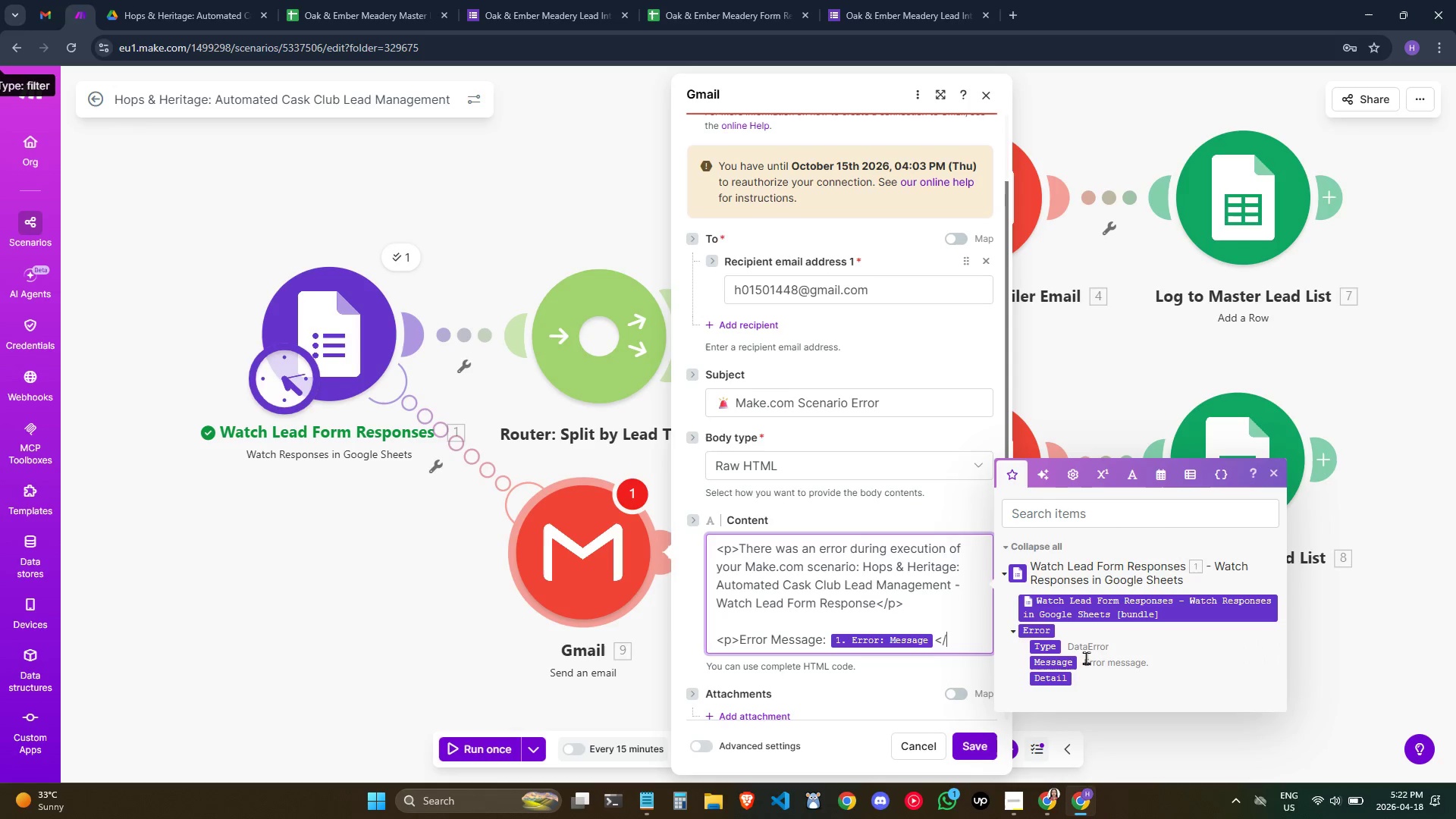 
key(P)
 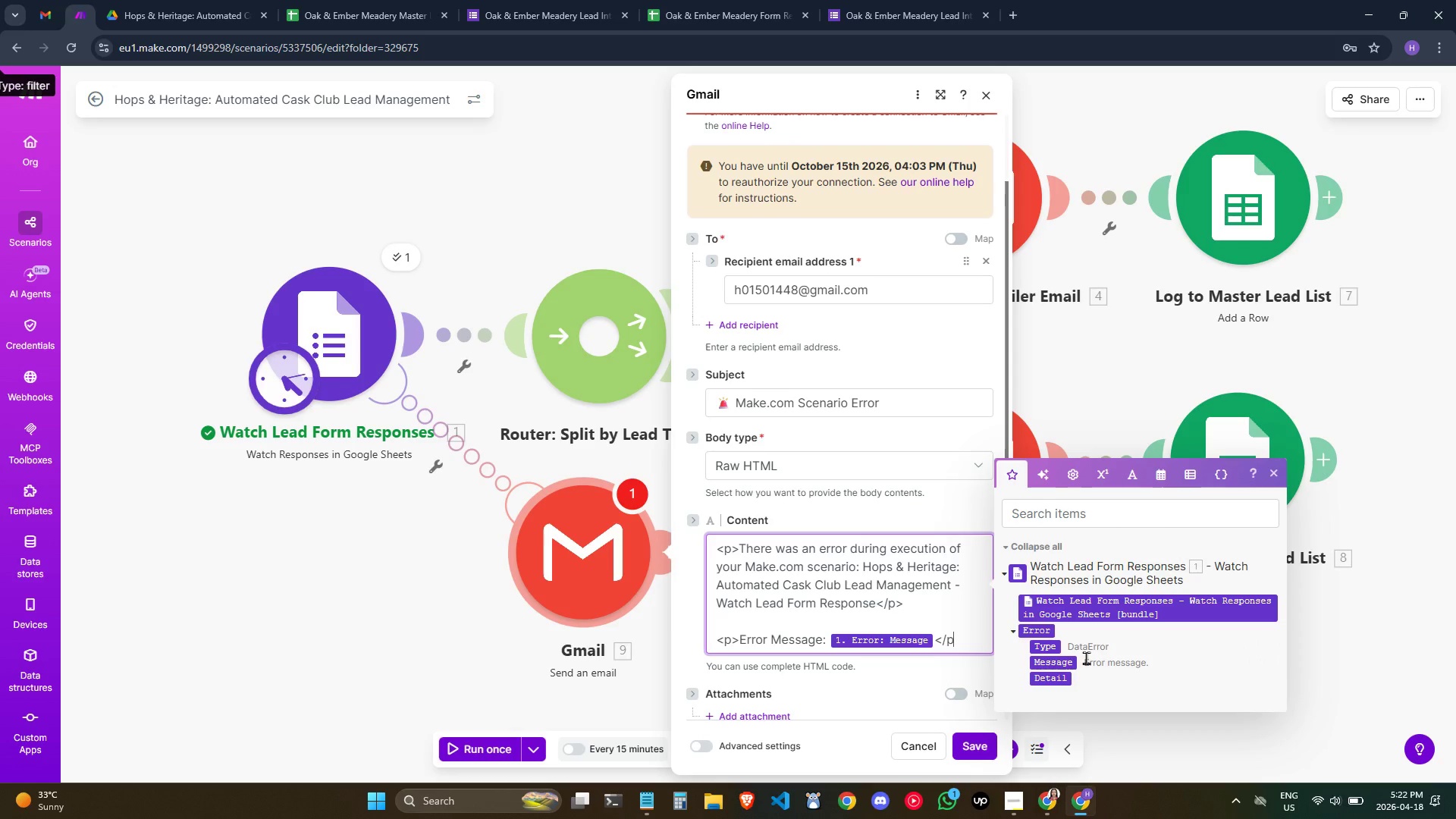 
key(Shift+ShiftLeft)
 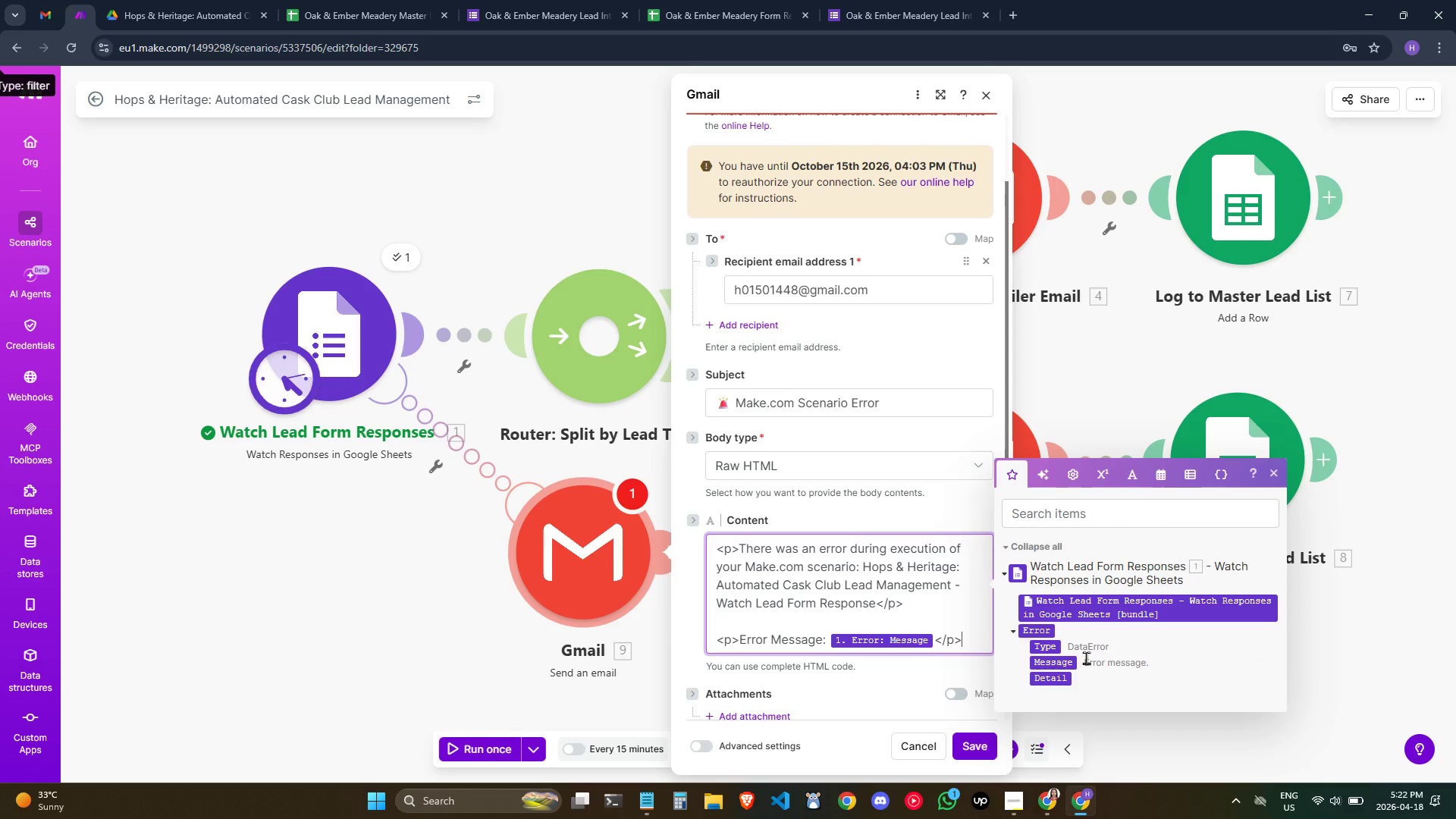 
key(Shift+Period)
 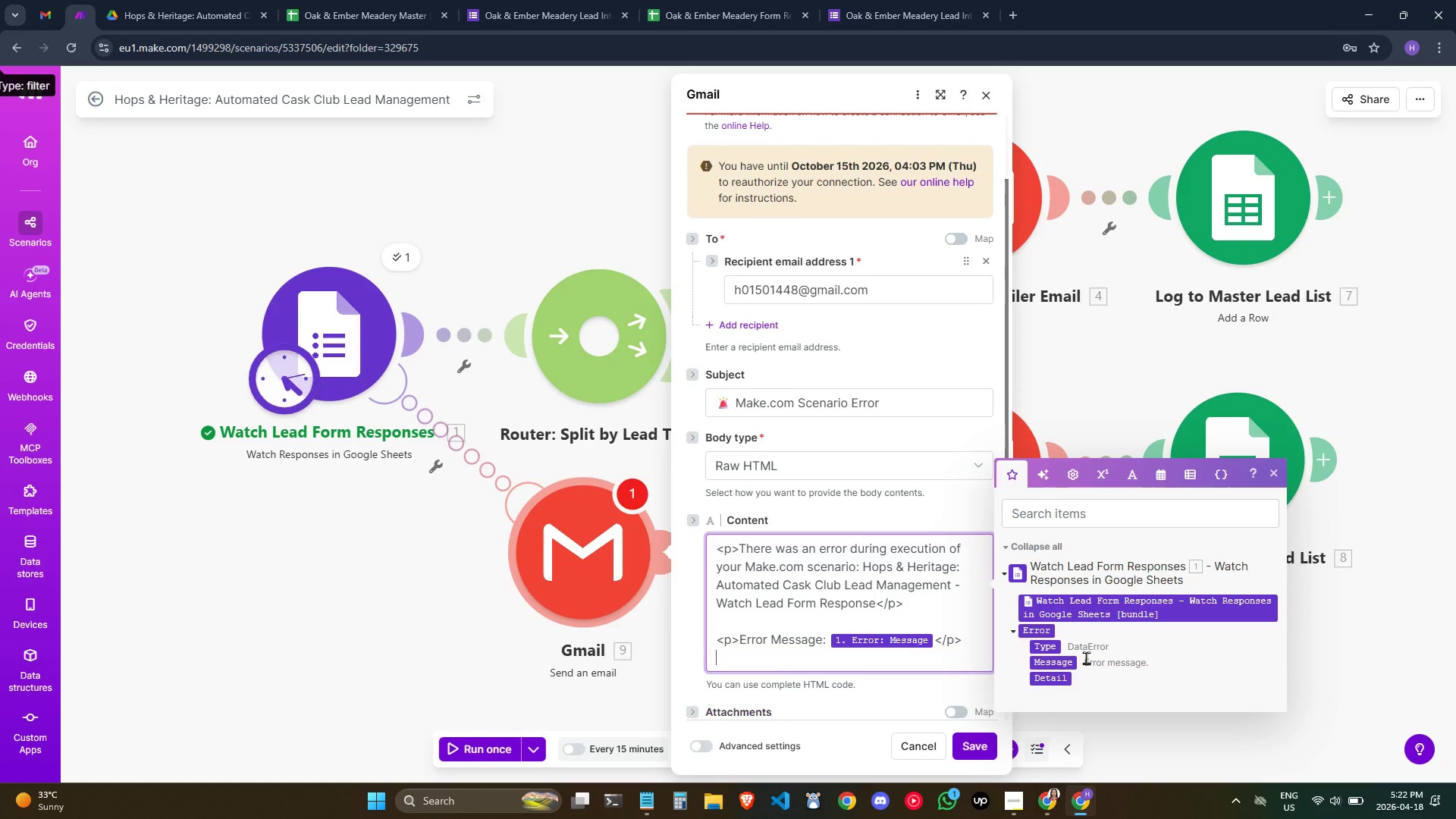 
key(Enter)
 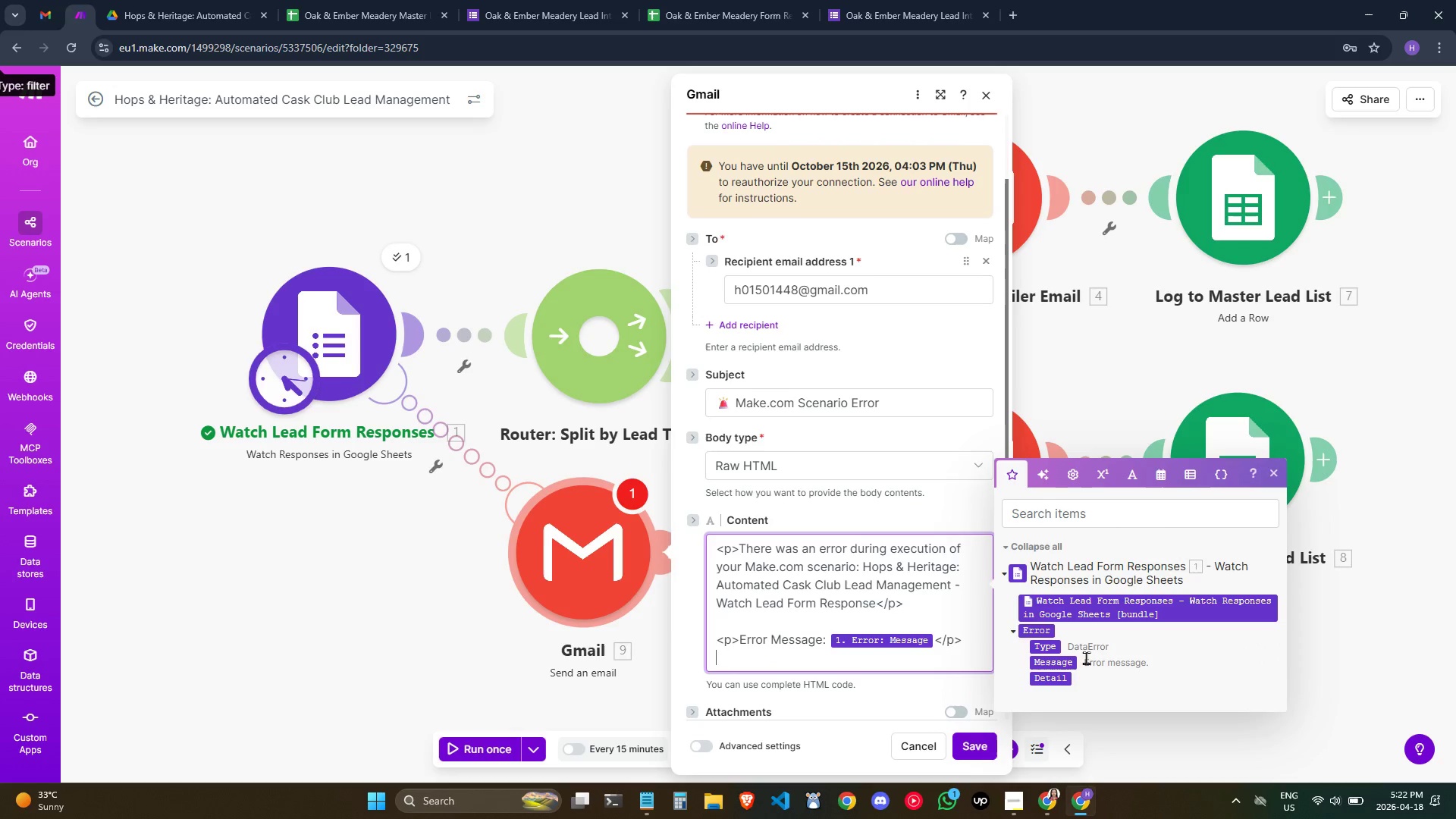 
key(Backspace)
 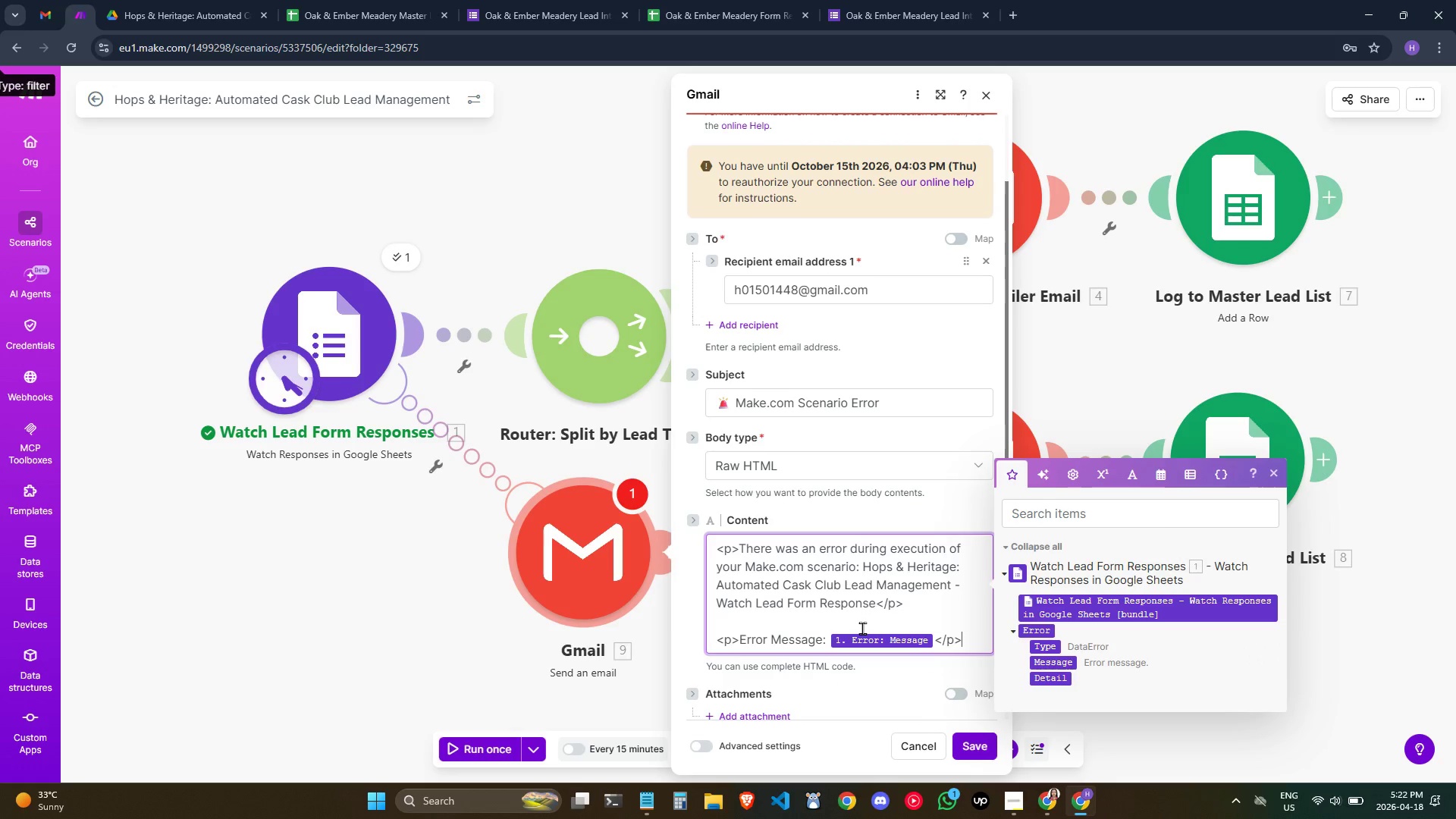 
mouse_move([865, 632])
 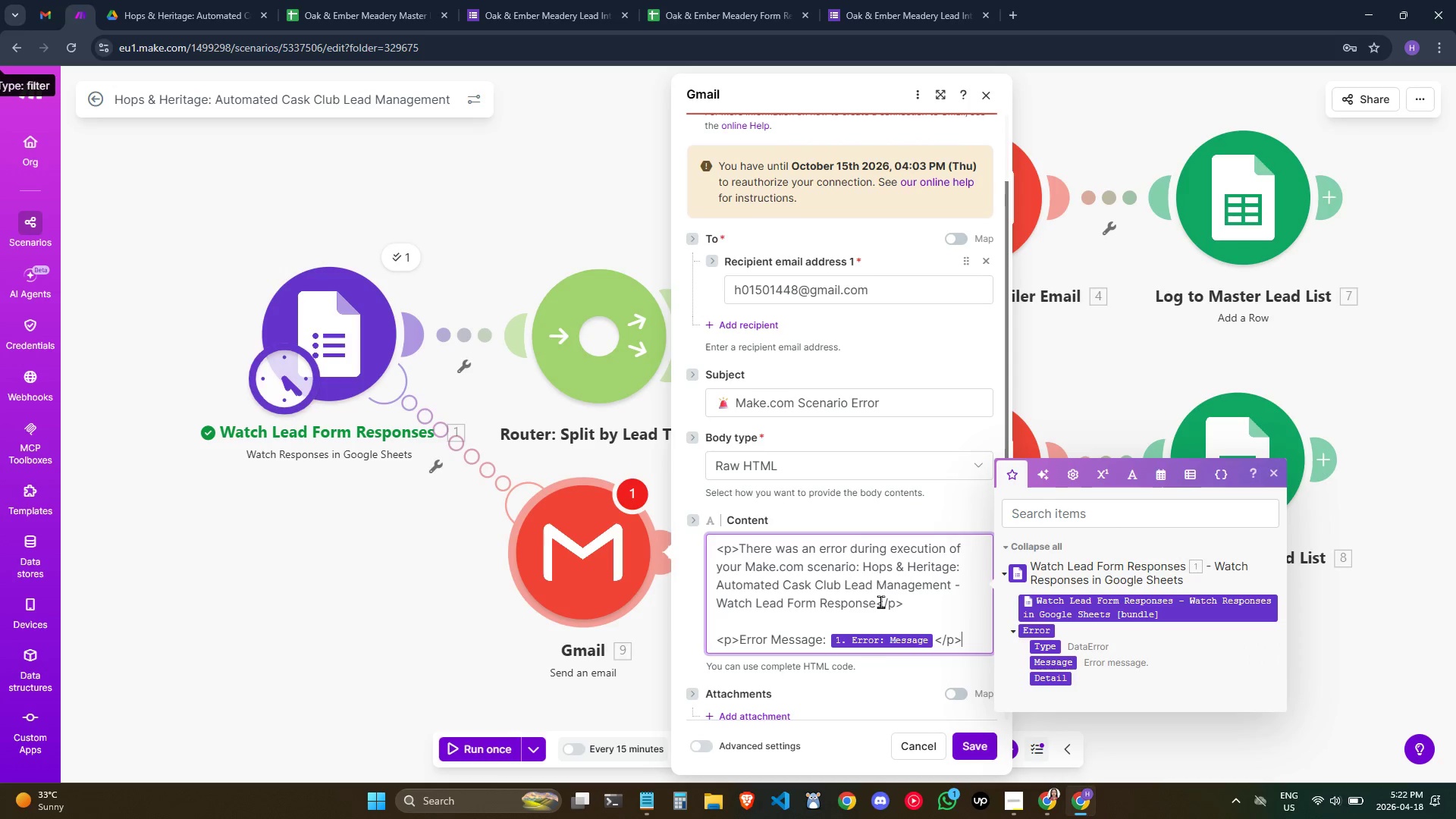 
left_click([878, 601])
 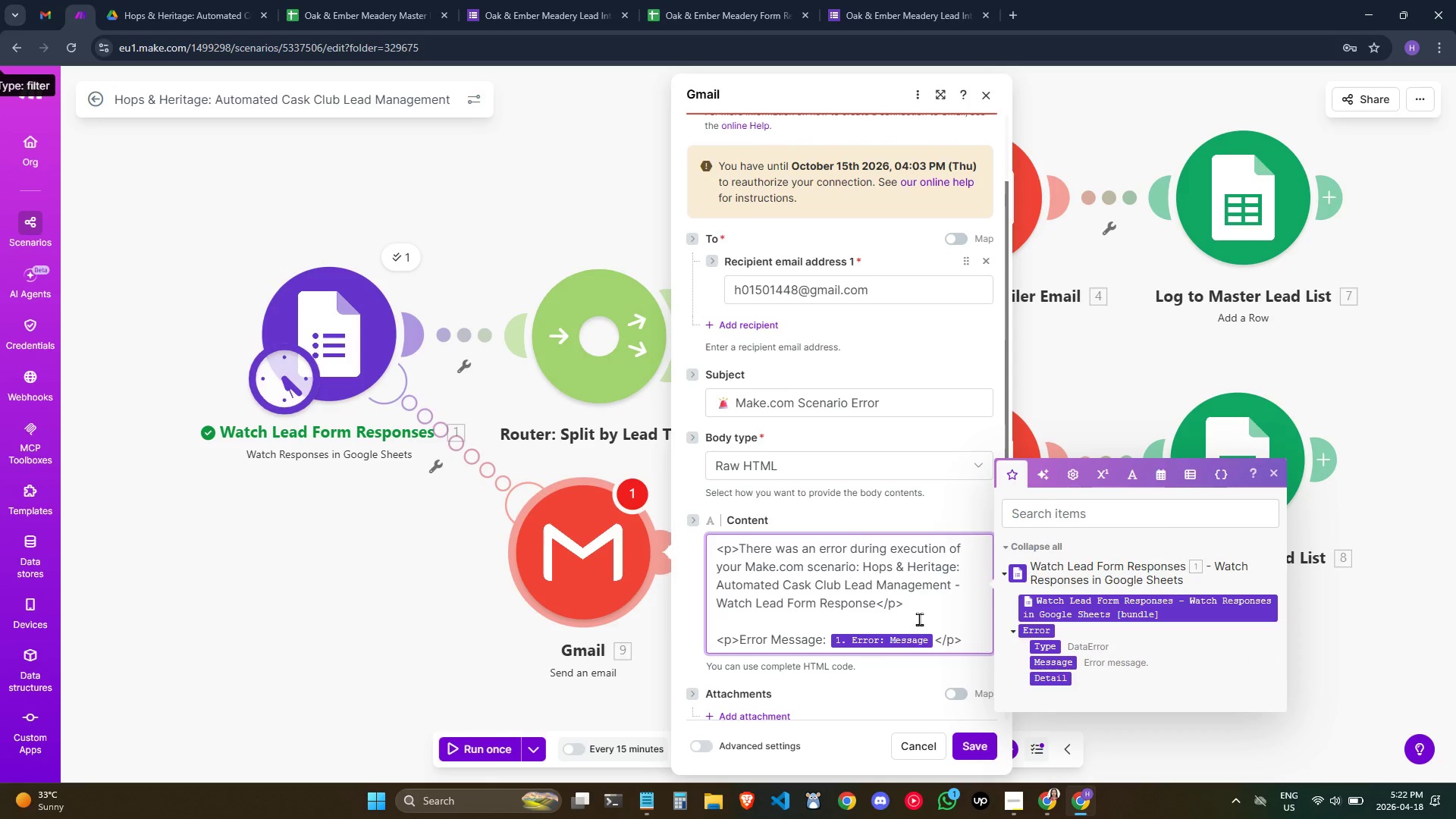 
type( module)
 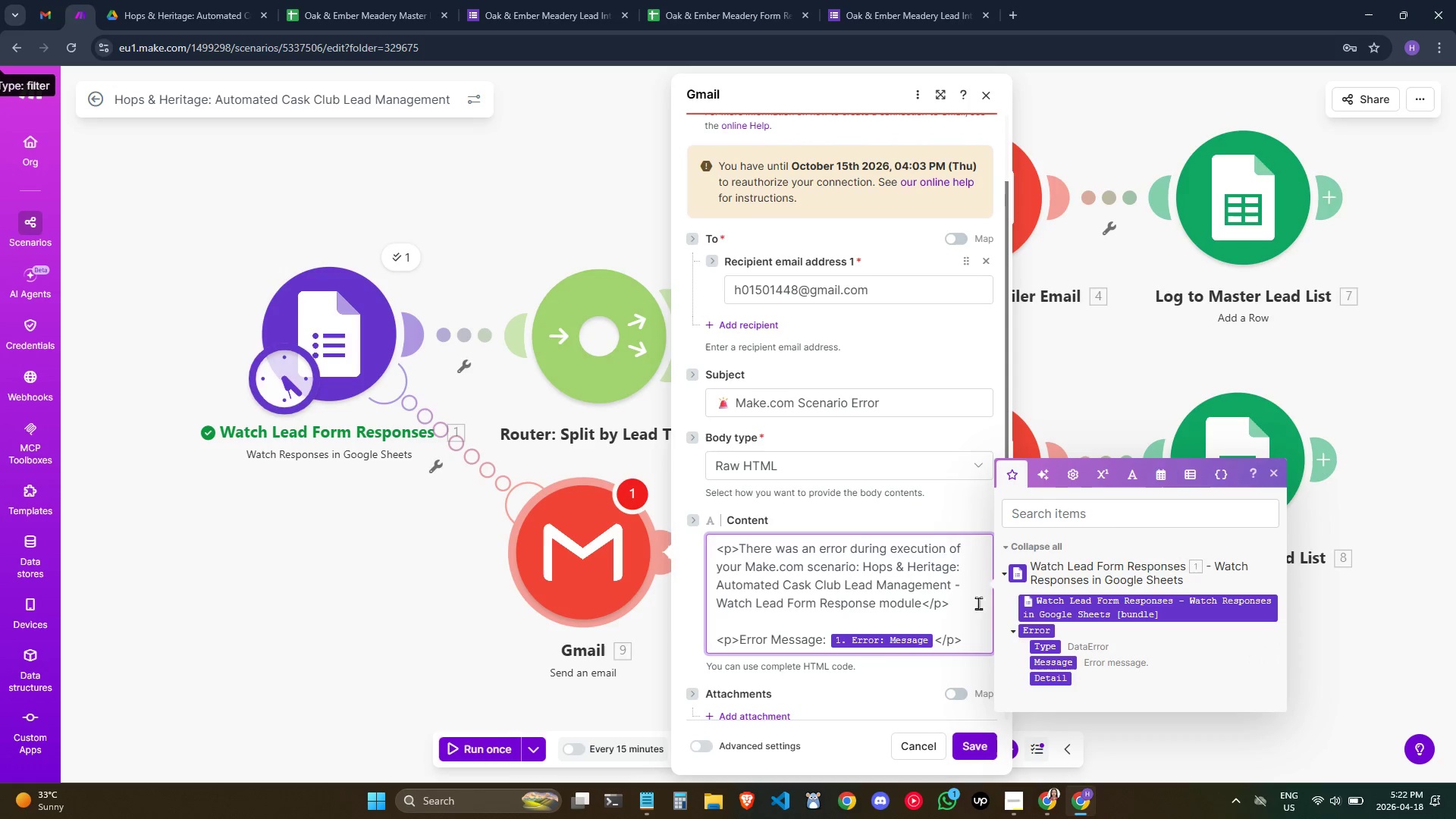 
scroll: coordinate [901, 581], scroll_direction: down, amount: 2.0
 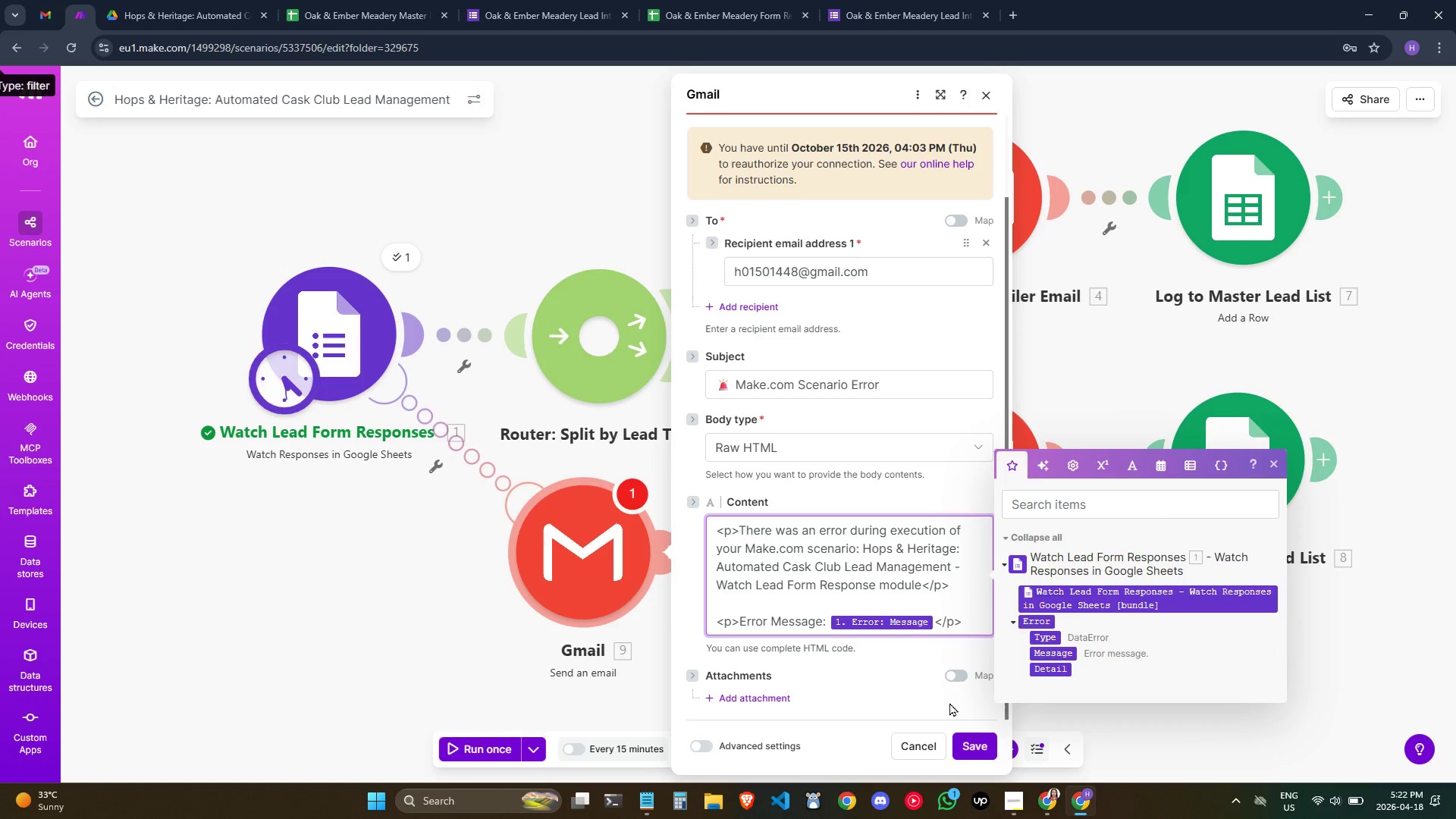 
scroll: coordinate [853, 508], scroll_direction: up, amount: 1.0
 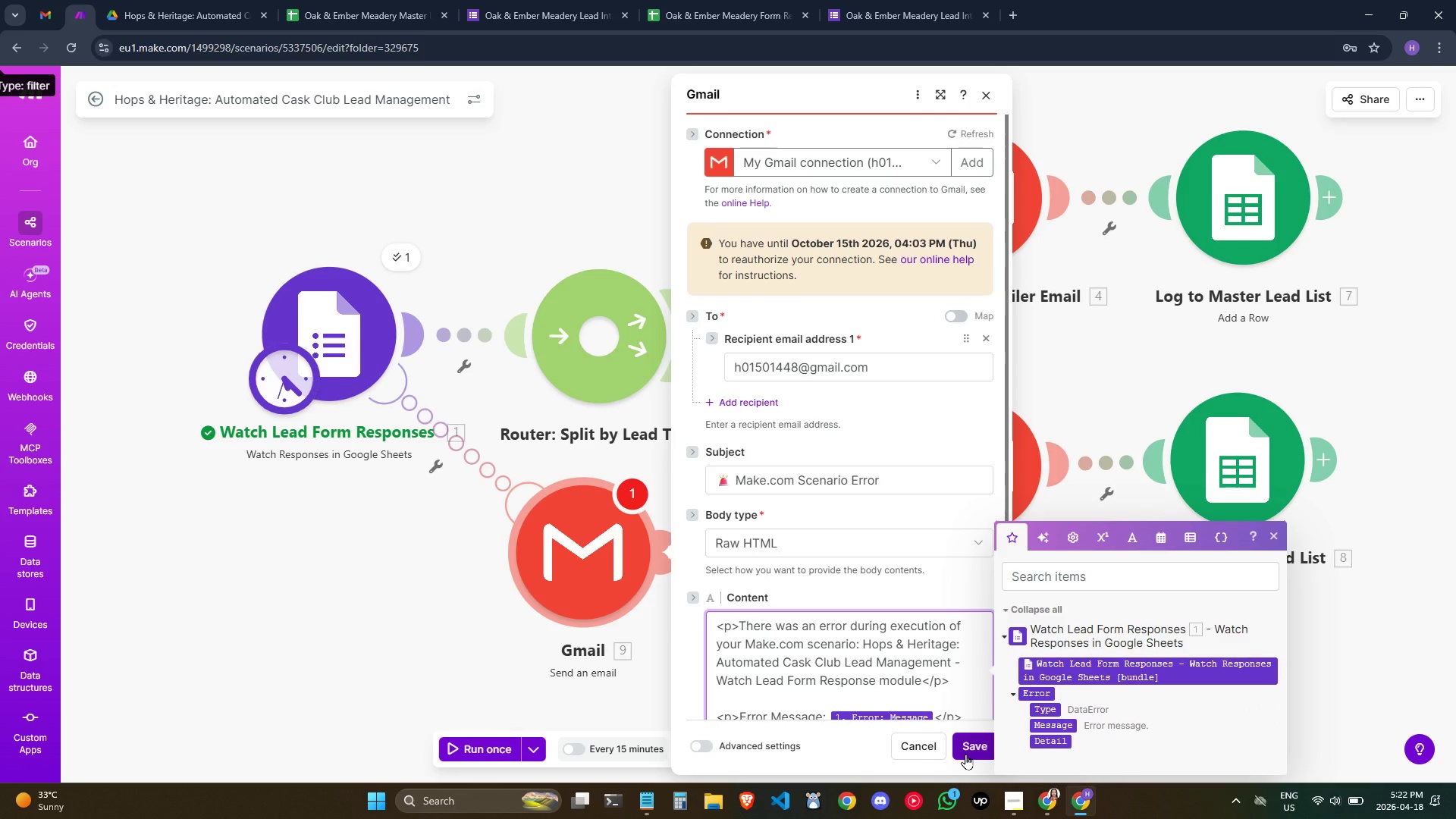 
scroll: coordinate [940, 692], scroll_direction: down, amount: 1.0
 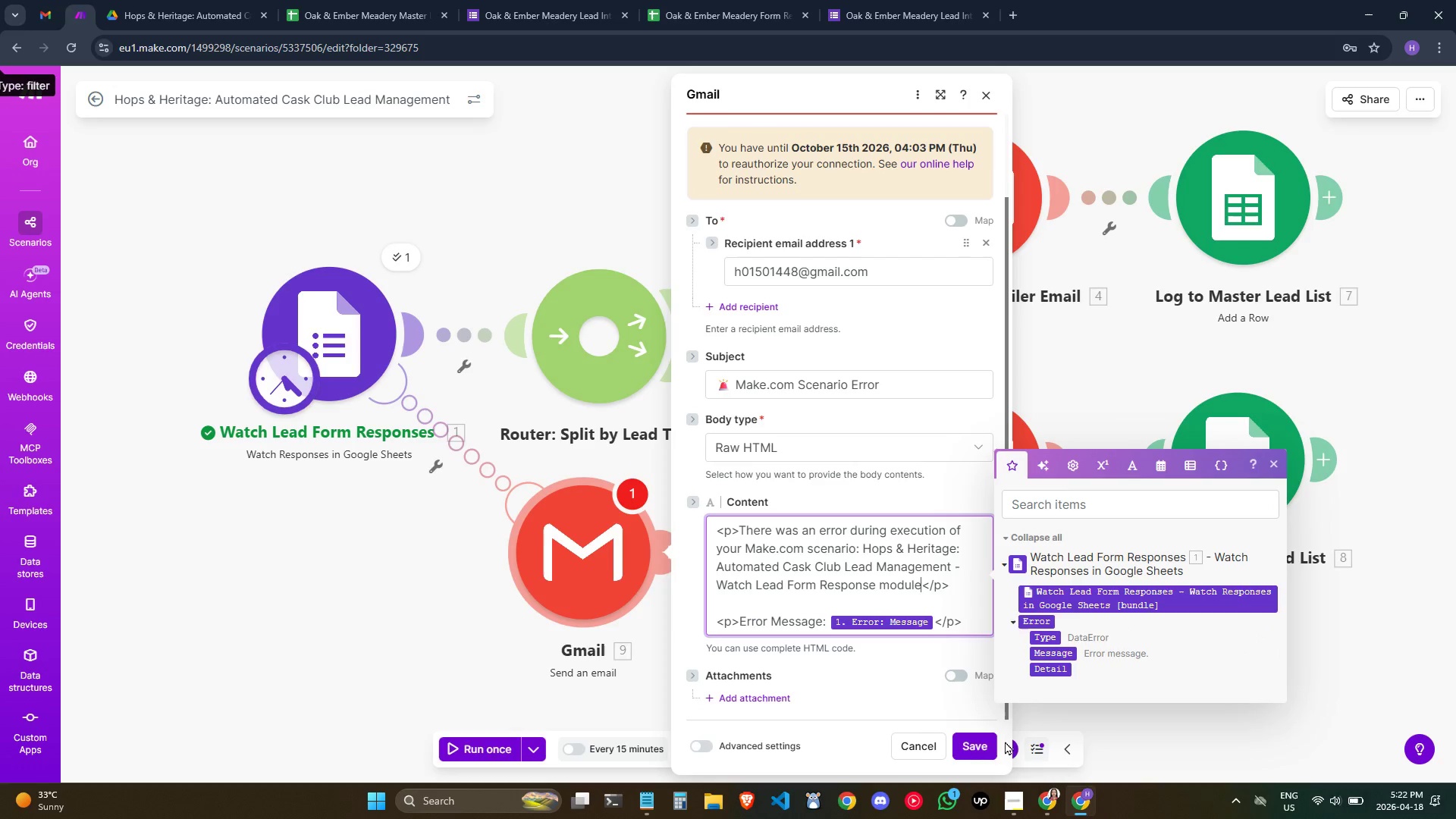 
left_click([983, 742])
 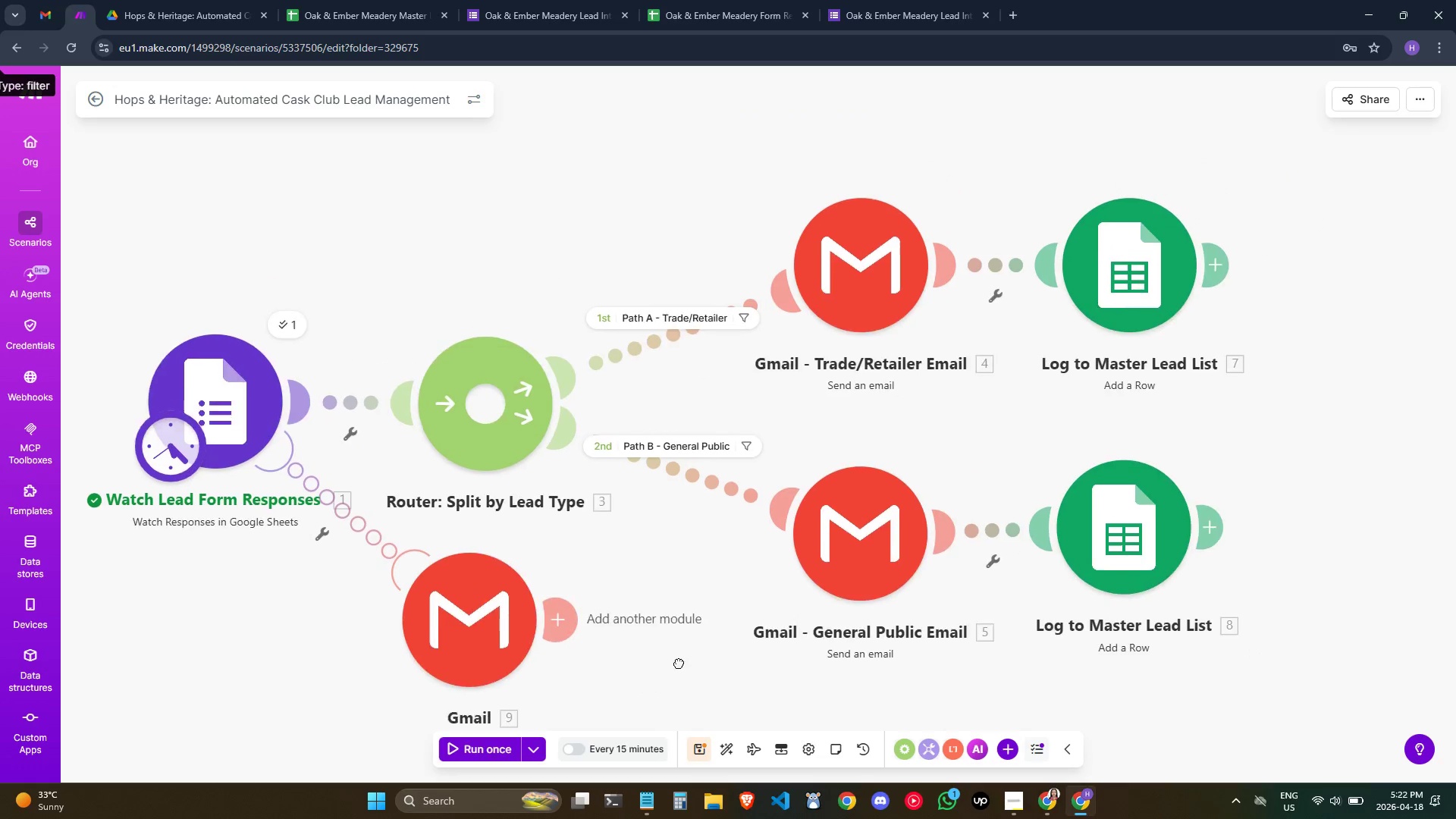 
scroll: coordinate [676, 653], scroll_direction: down, amount: 1.0
 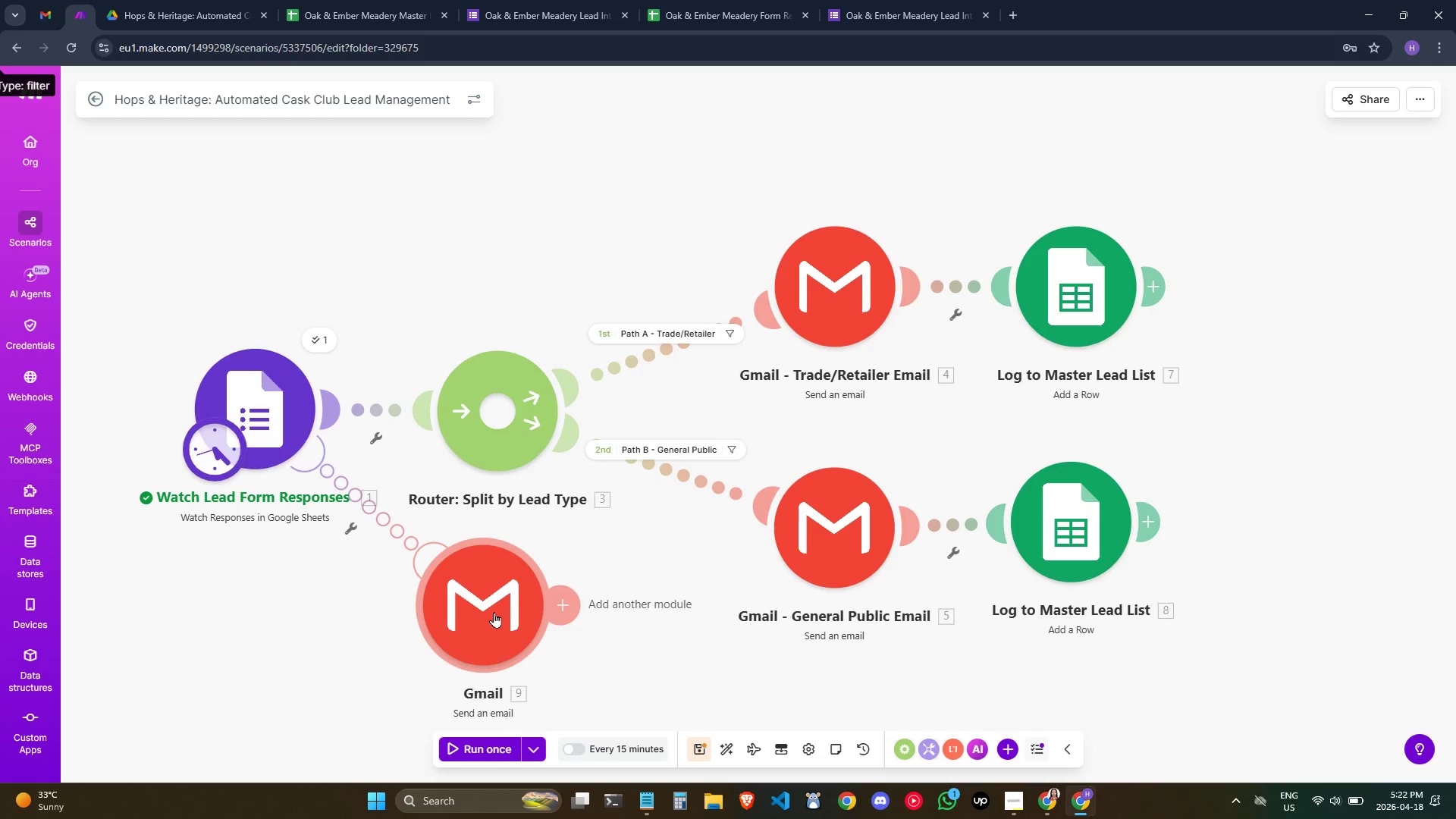 
left_click([557, 666])
 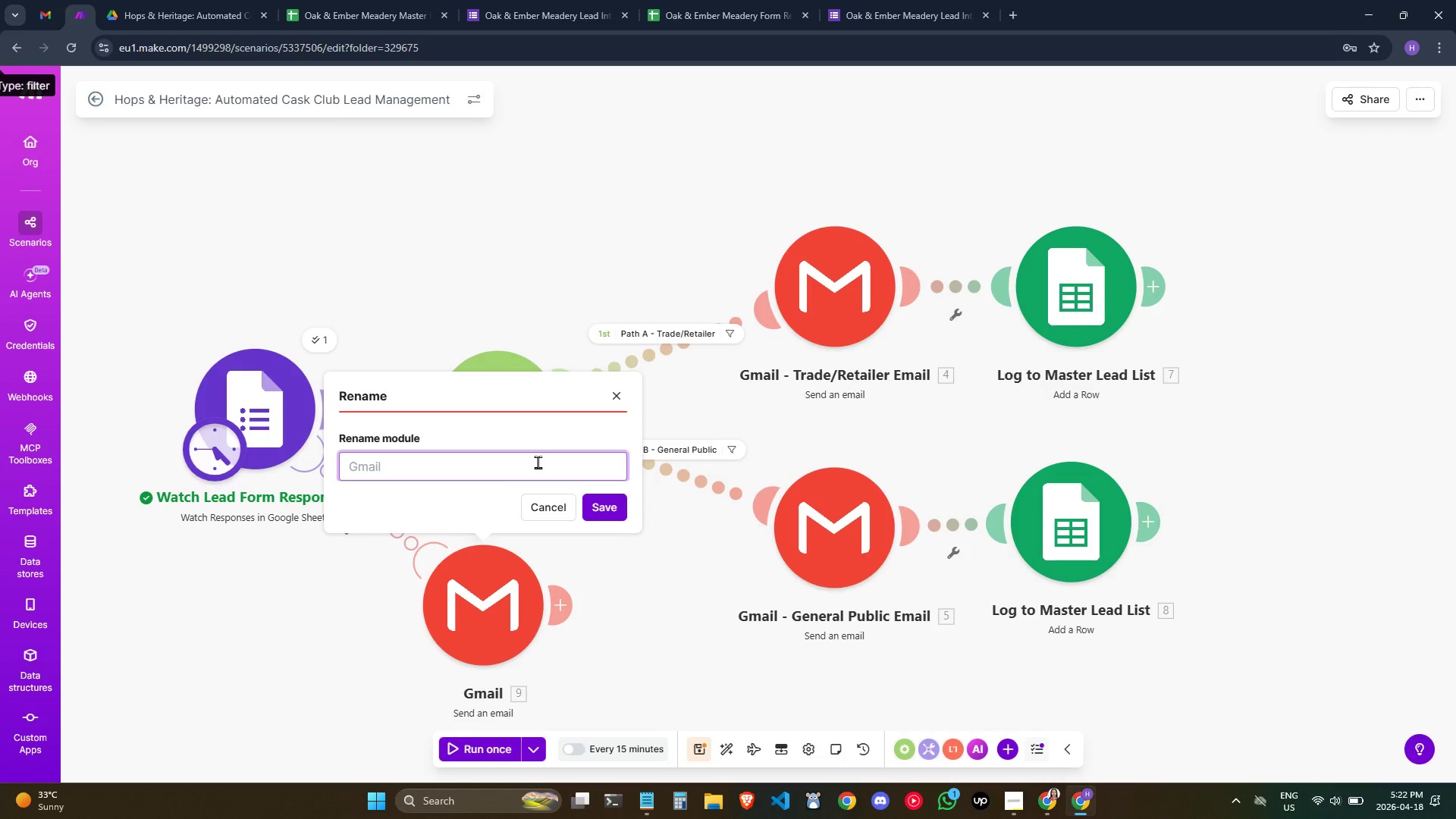 
type(Handle For)
key(Backspace)
key(Backspace)
key(Backspace)
type(f)
key(Backspace)
type(Form )
 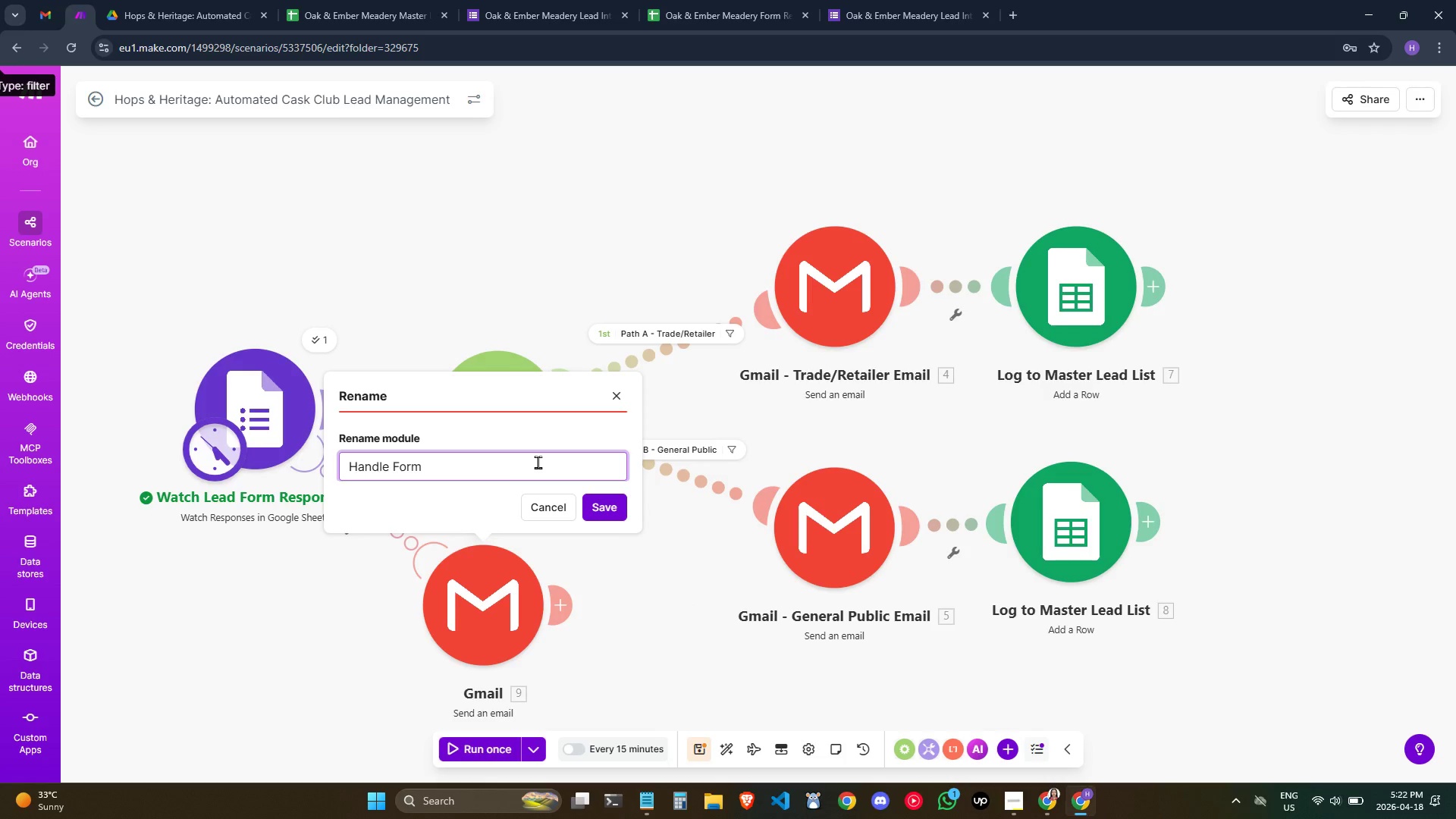 
key(ArrowLeft)
 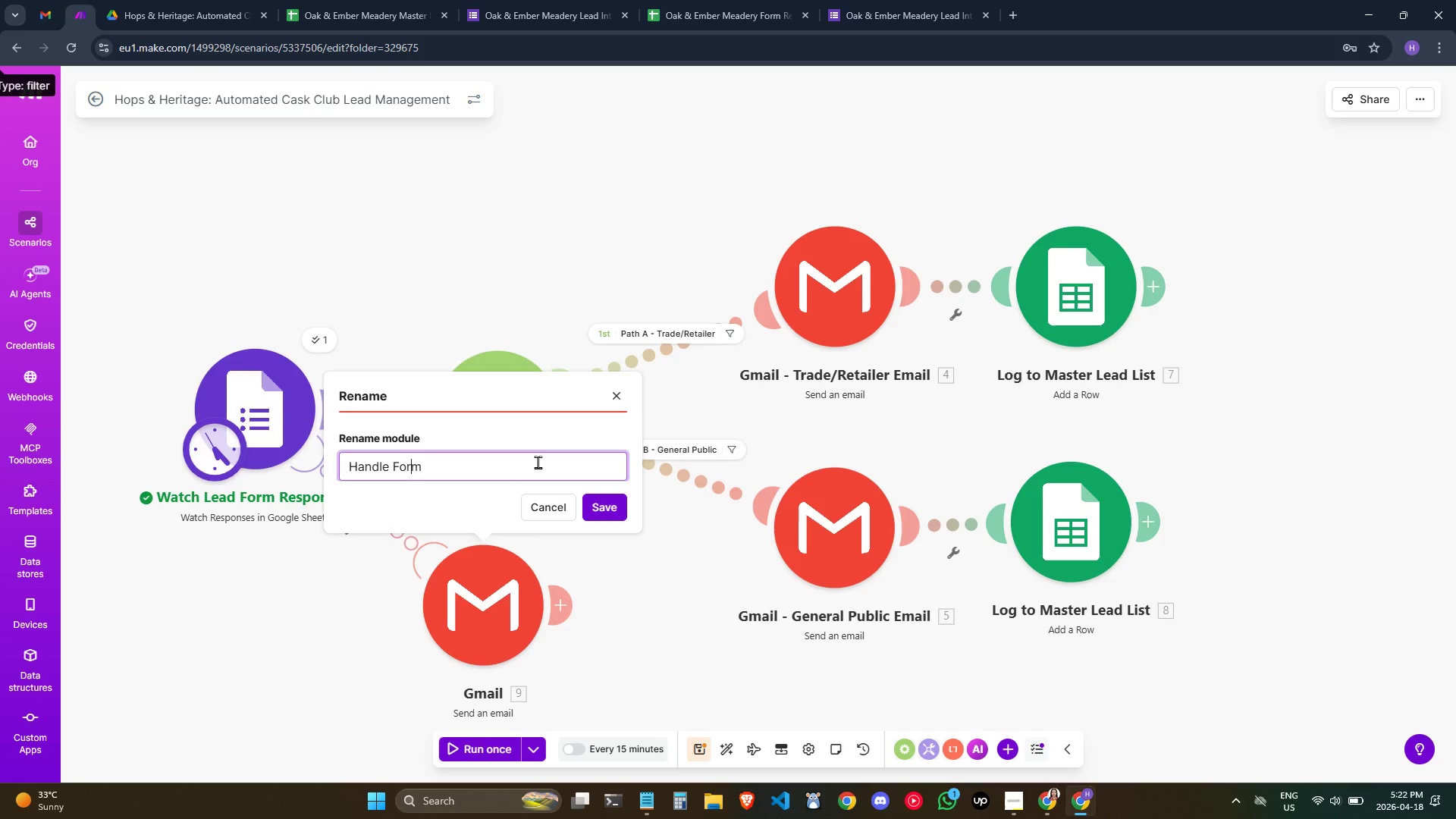 
key(ArrowLeft)
 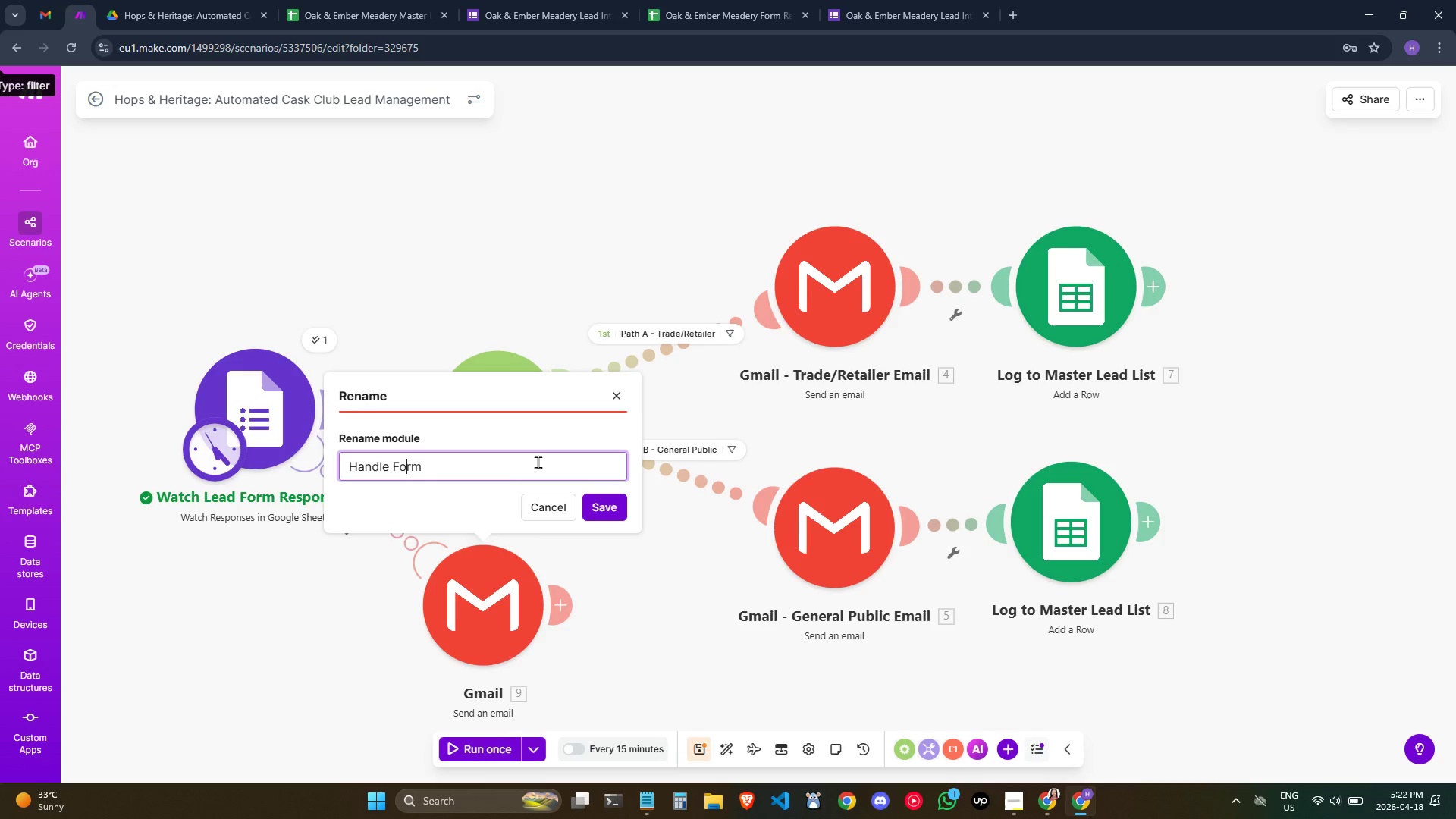 
key(ArrowLeft)
 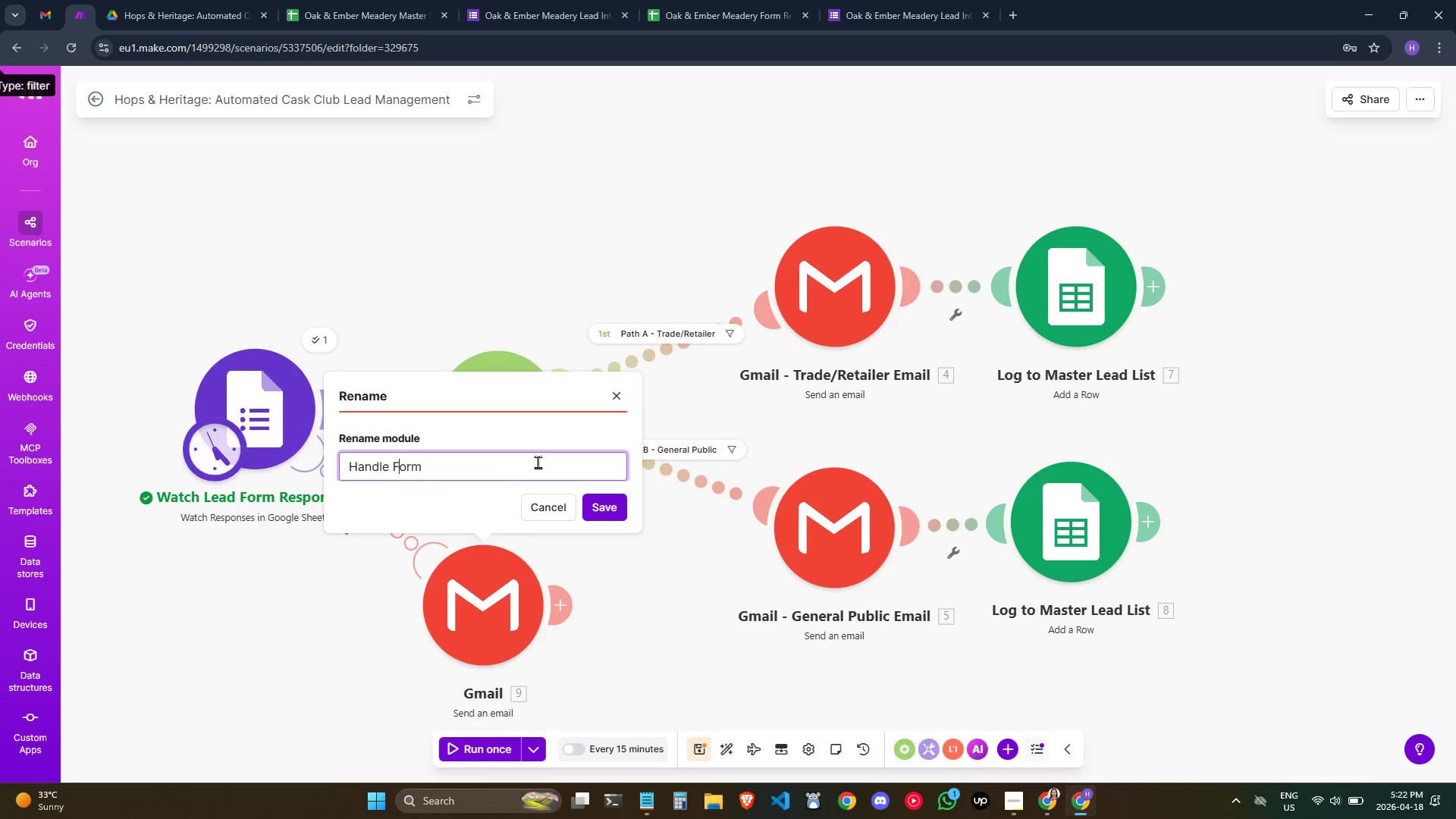 
key(ArrowLeft)
 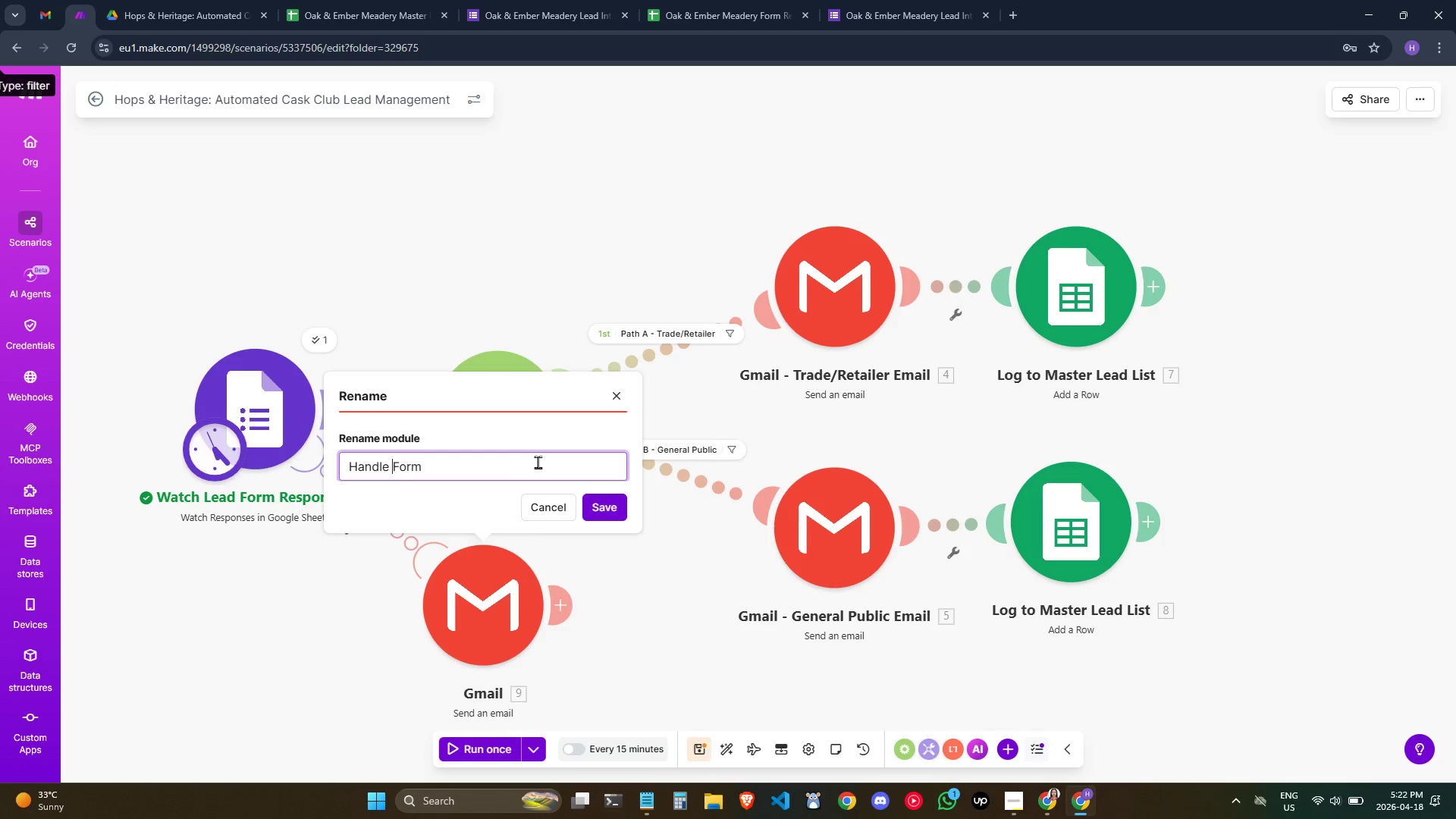 
key(ArrowLeft)
 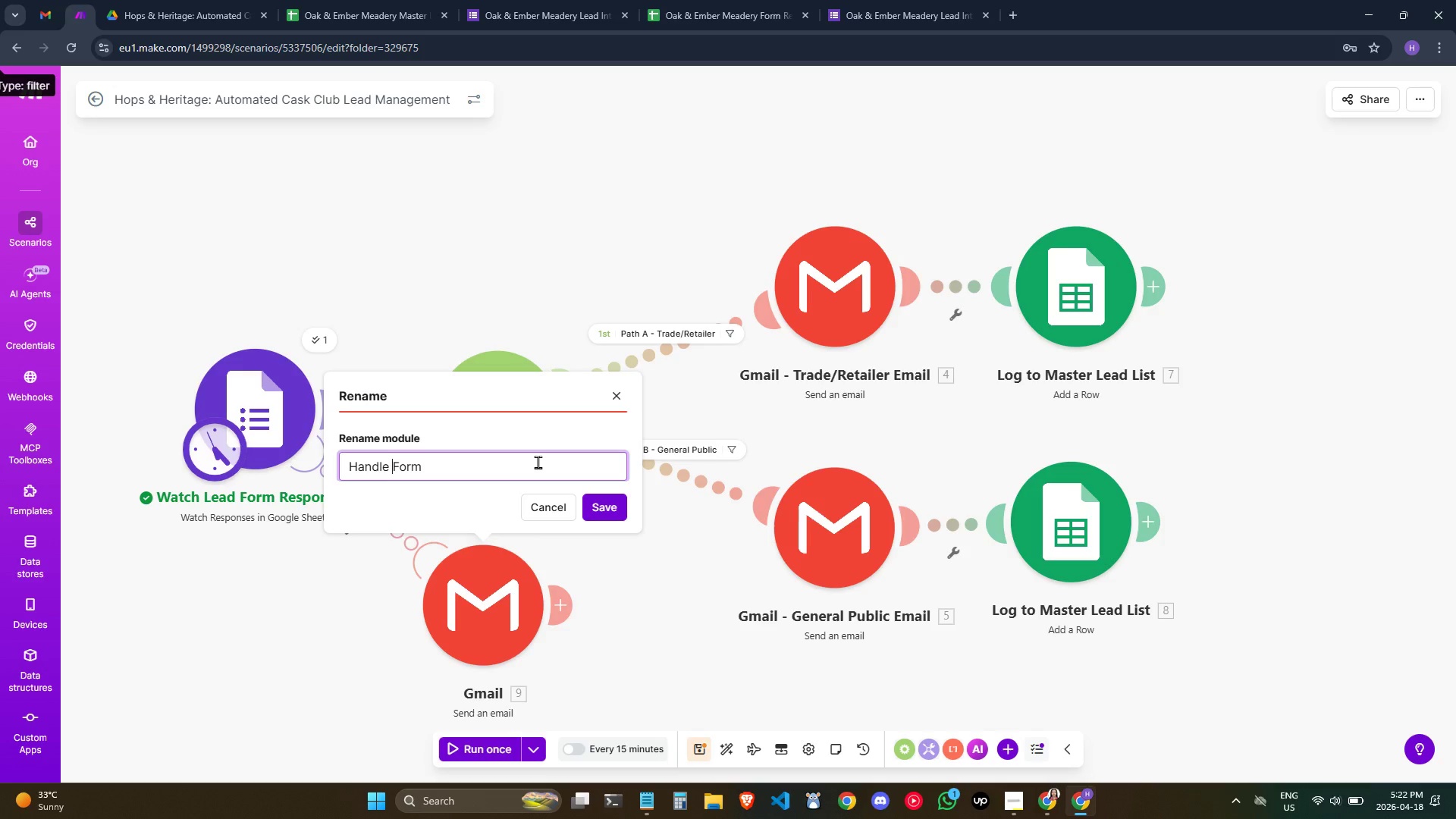 
type(Lead )
 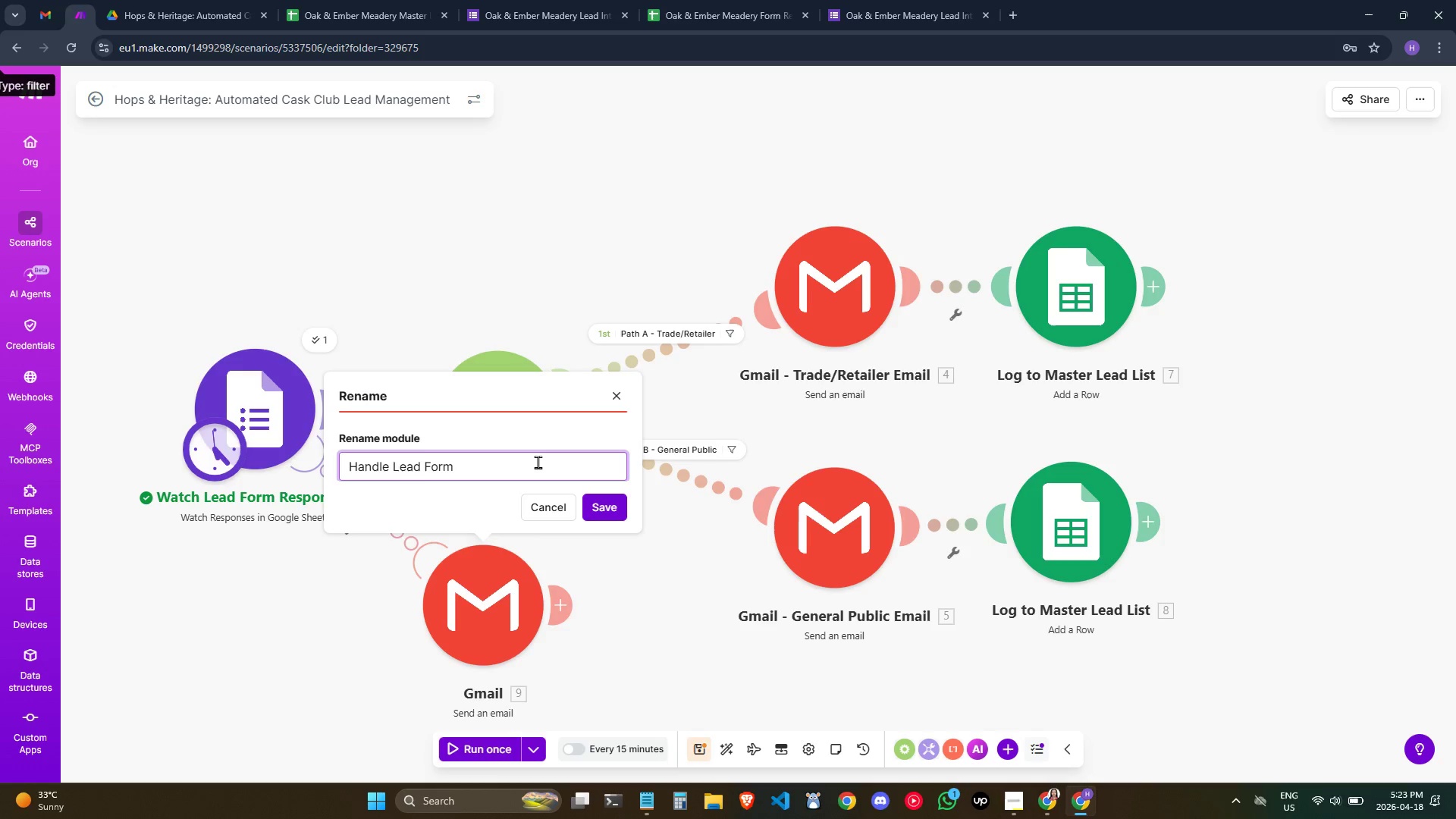 
key(Control+ArrowRight)
 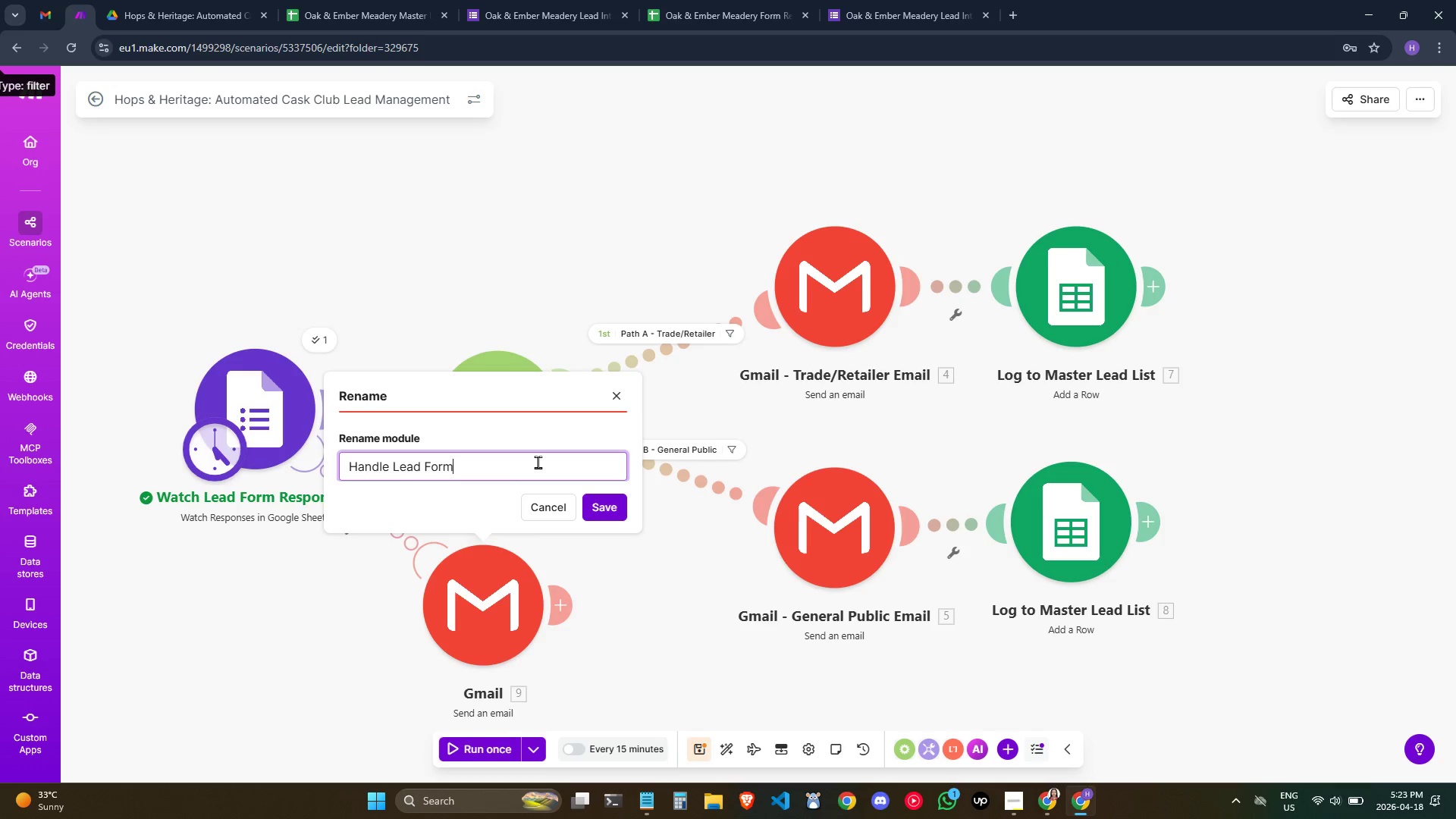 
key(Control+ArrowRight)
 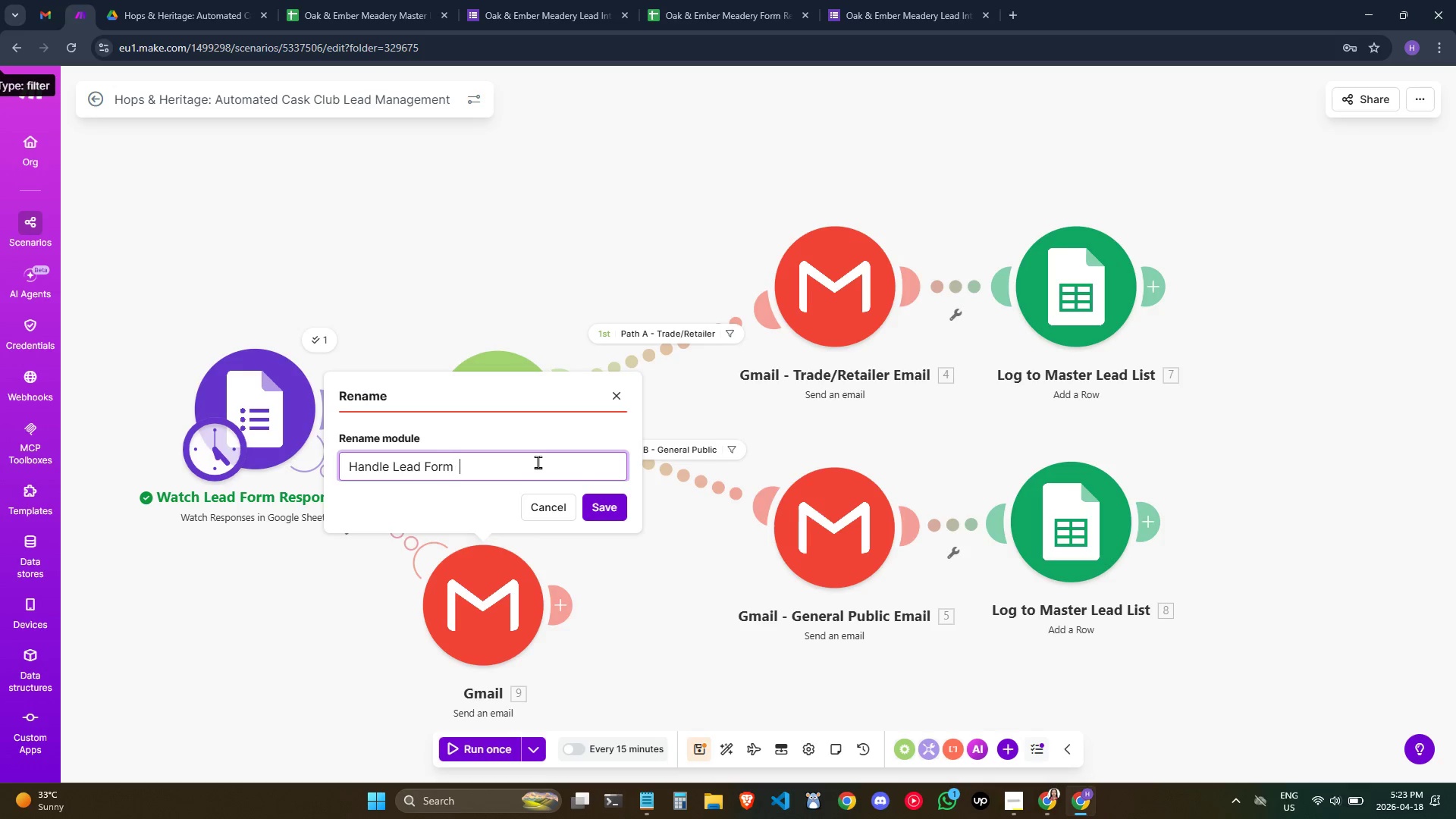 
type( )
key(Backspace)
type(Error)
 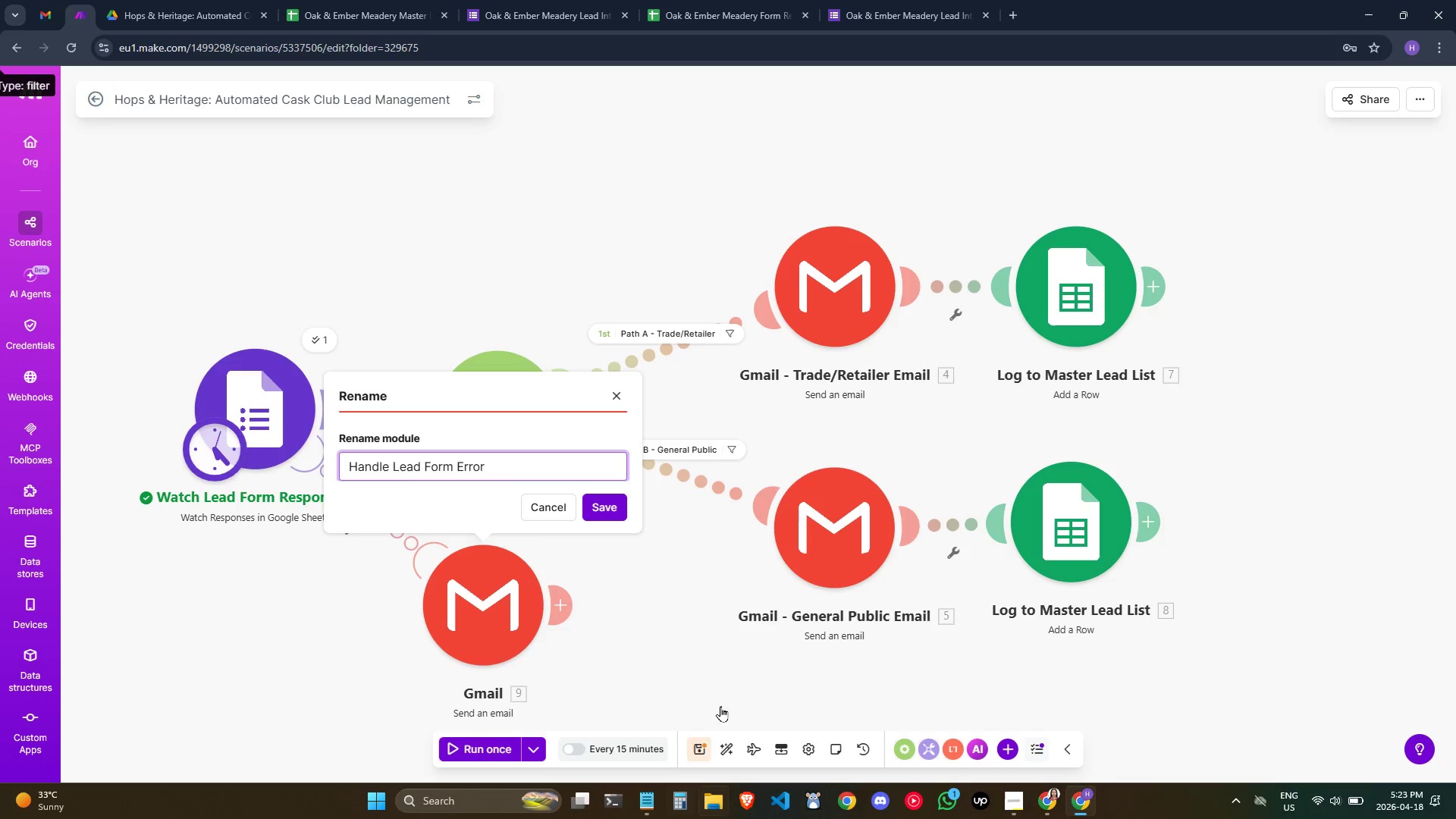 
key(S)
 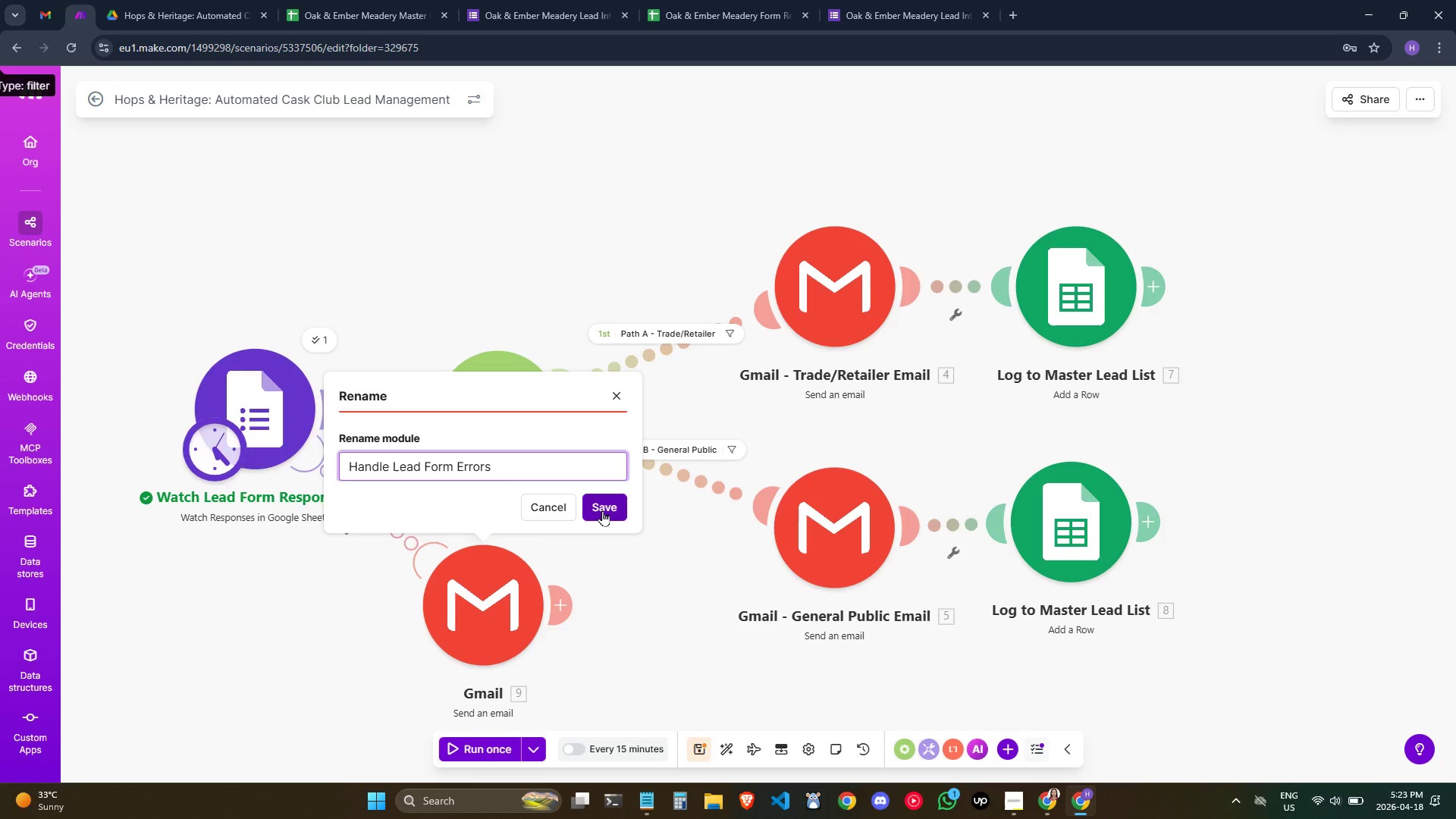 
left_click([607, 507])
 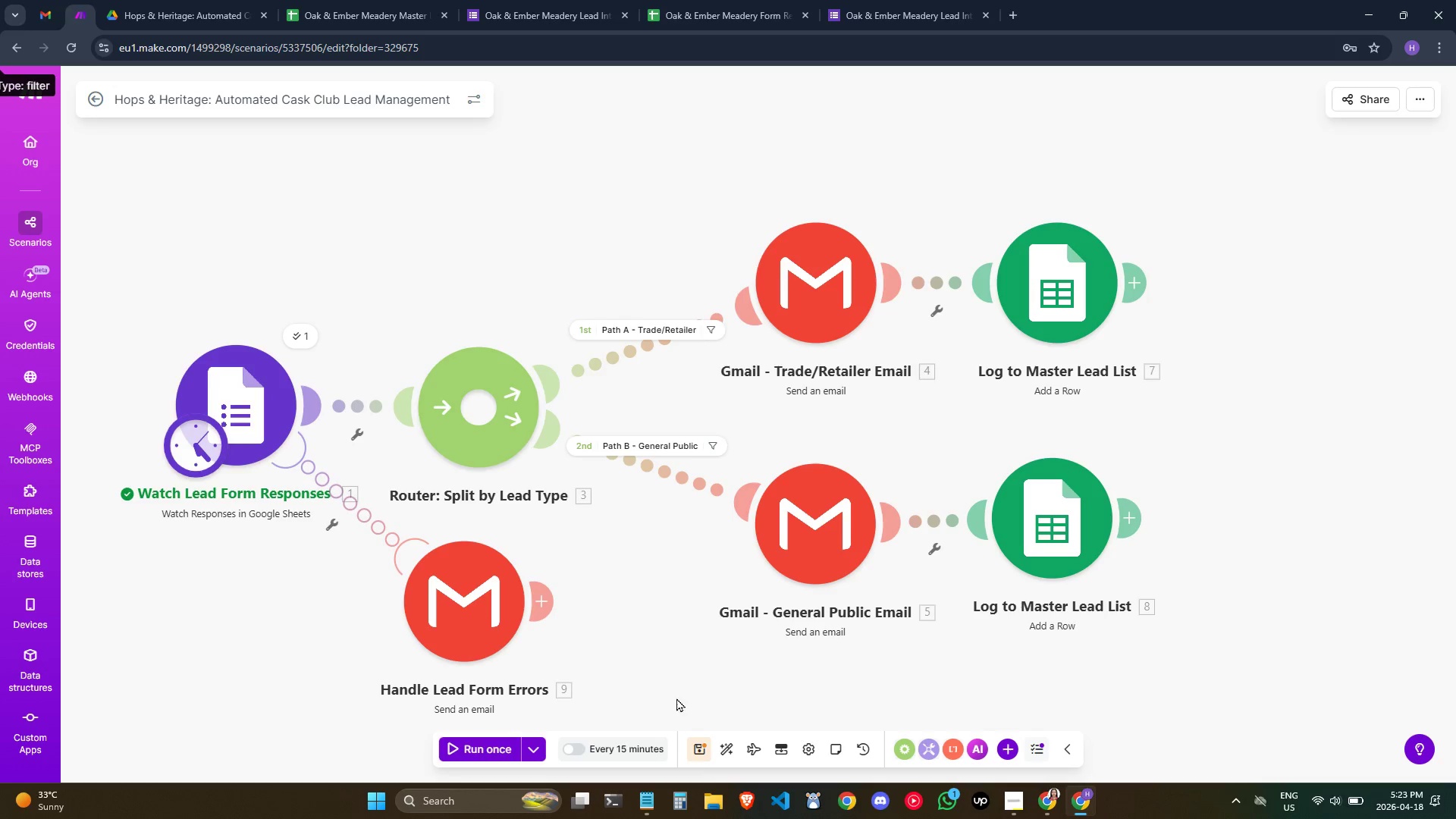 
left_click([696, 752])
 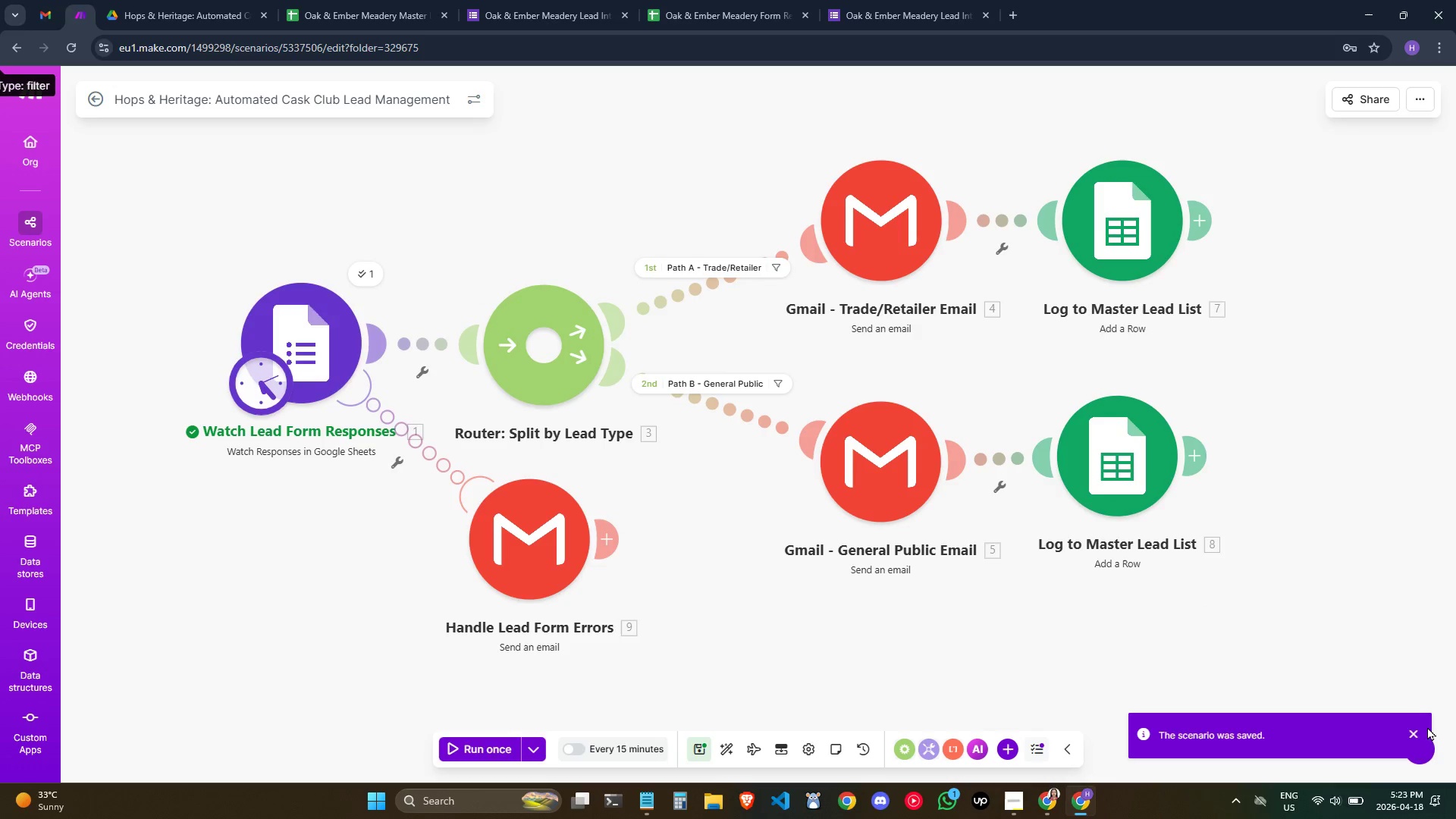 
left_click([1416, 730])
 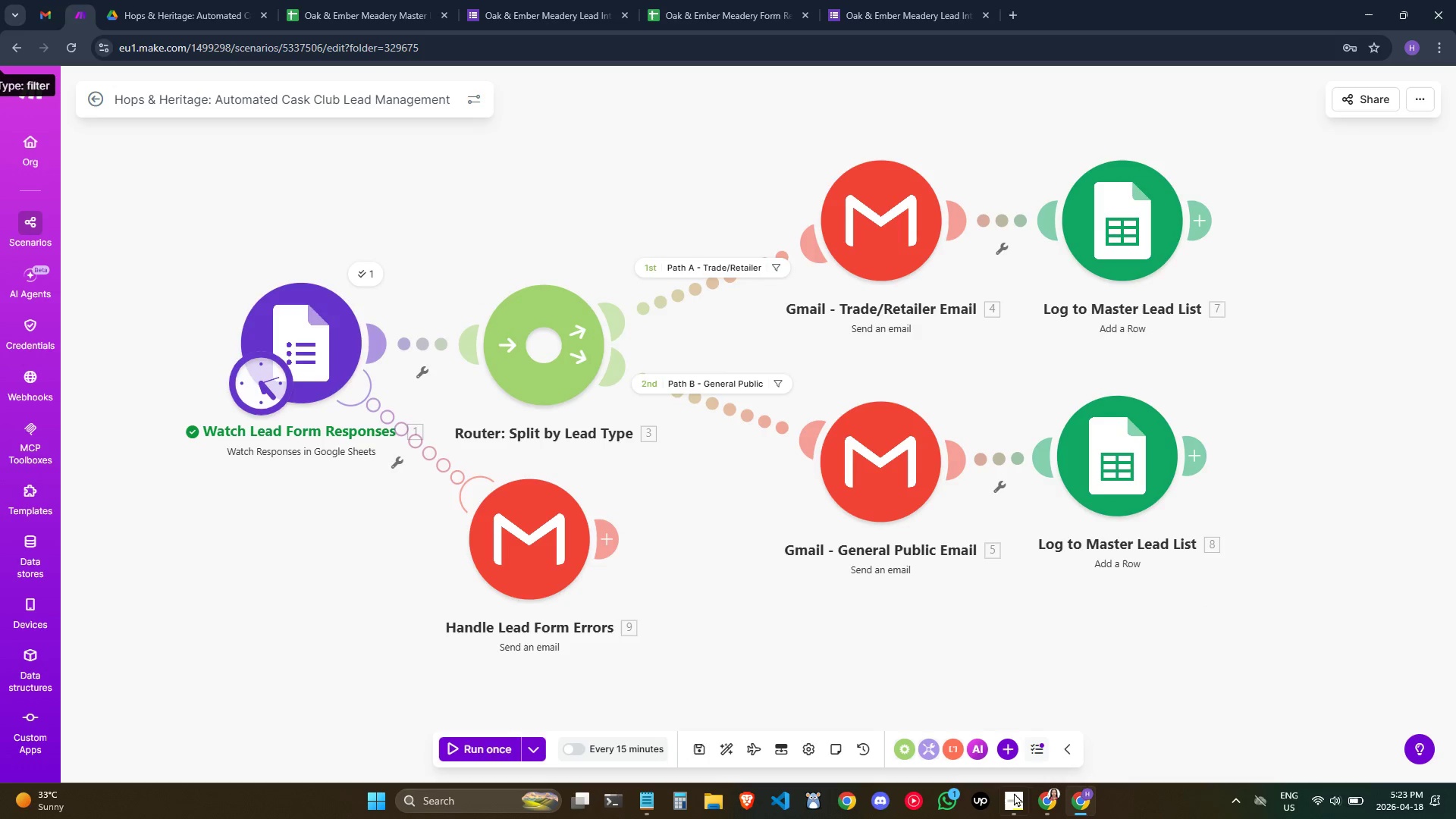 
left_click([1016, 796])